 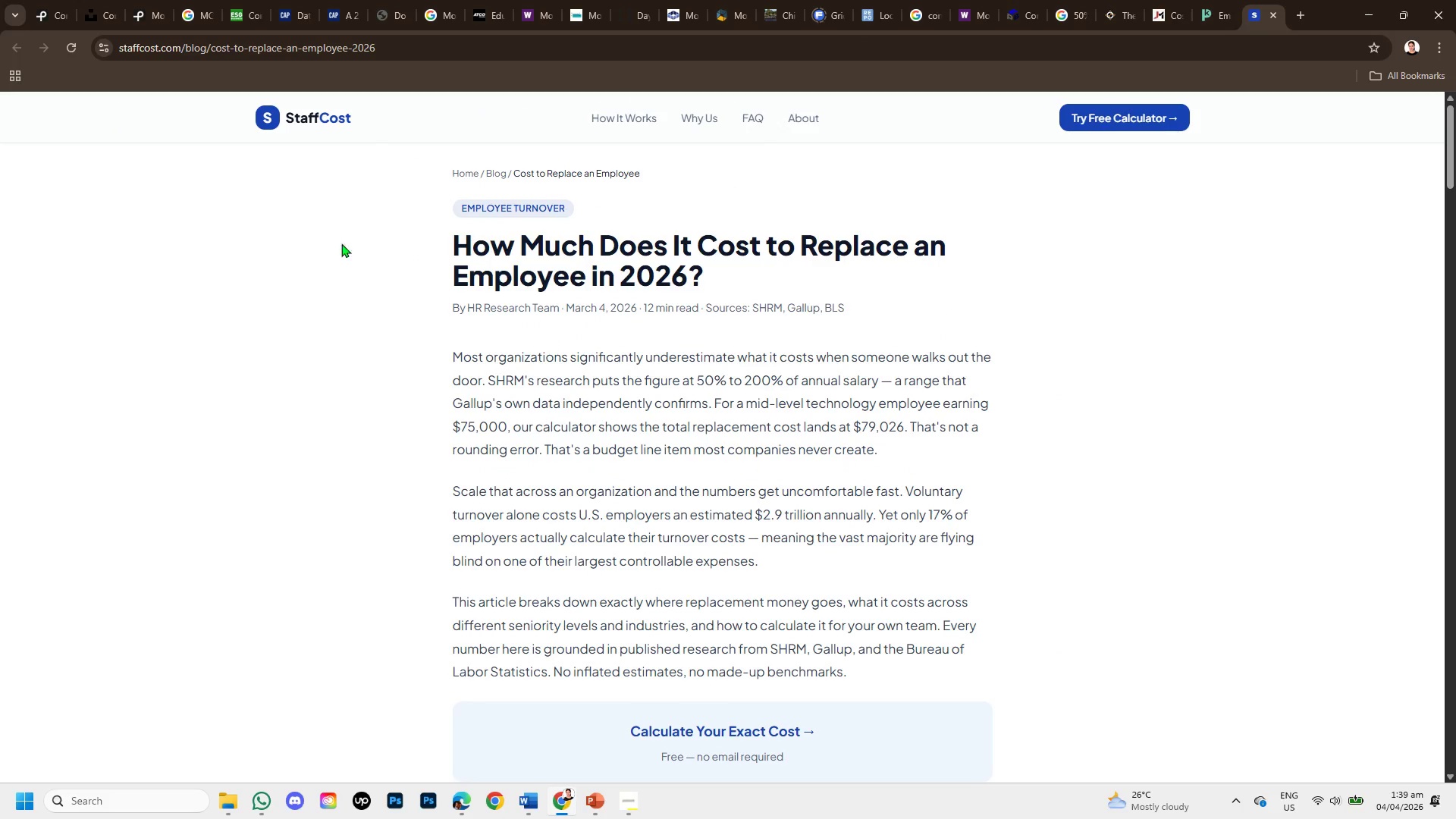 
scroll: coordinate [693, 416], scroll_direction: down, amount: 4.0
 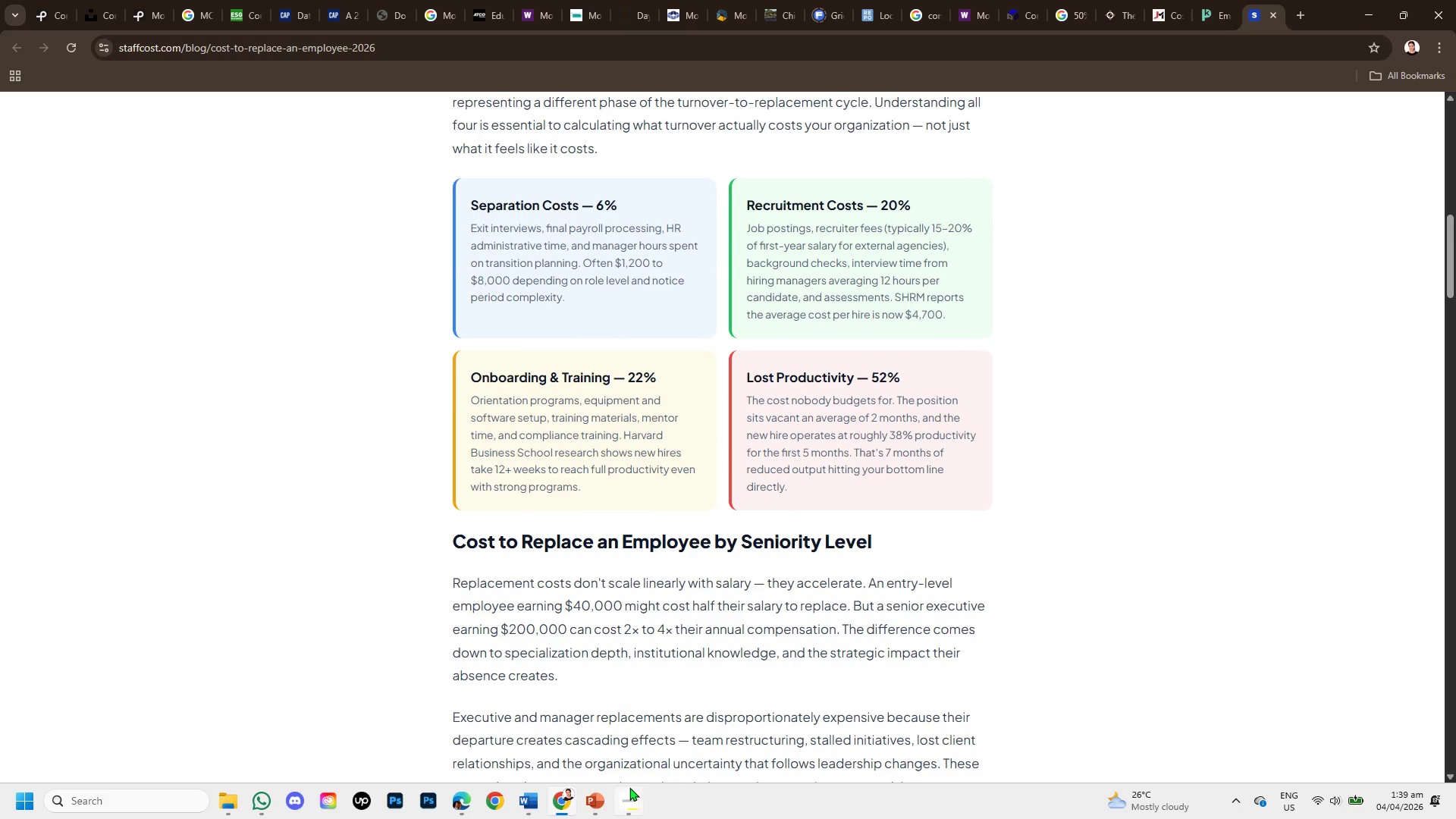 
scroll: coordinate [915, 376], scroll_direction: up, amount: 4.0
 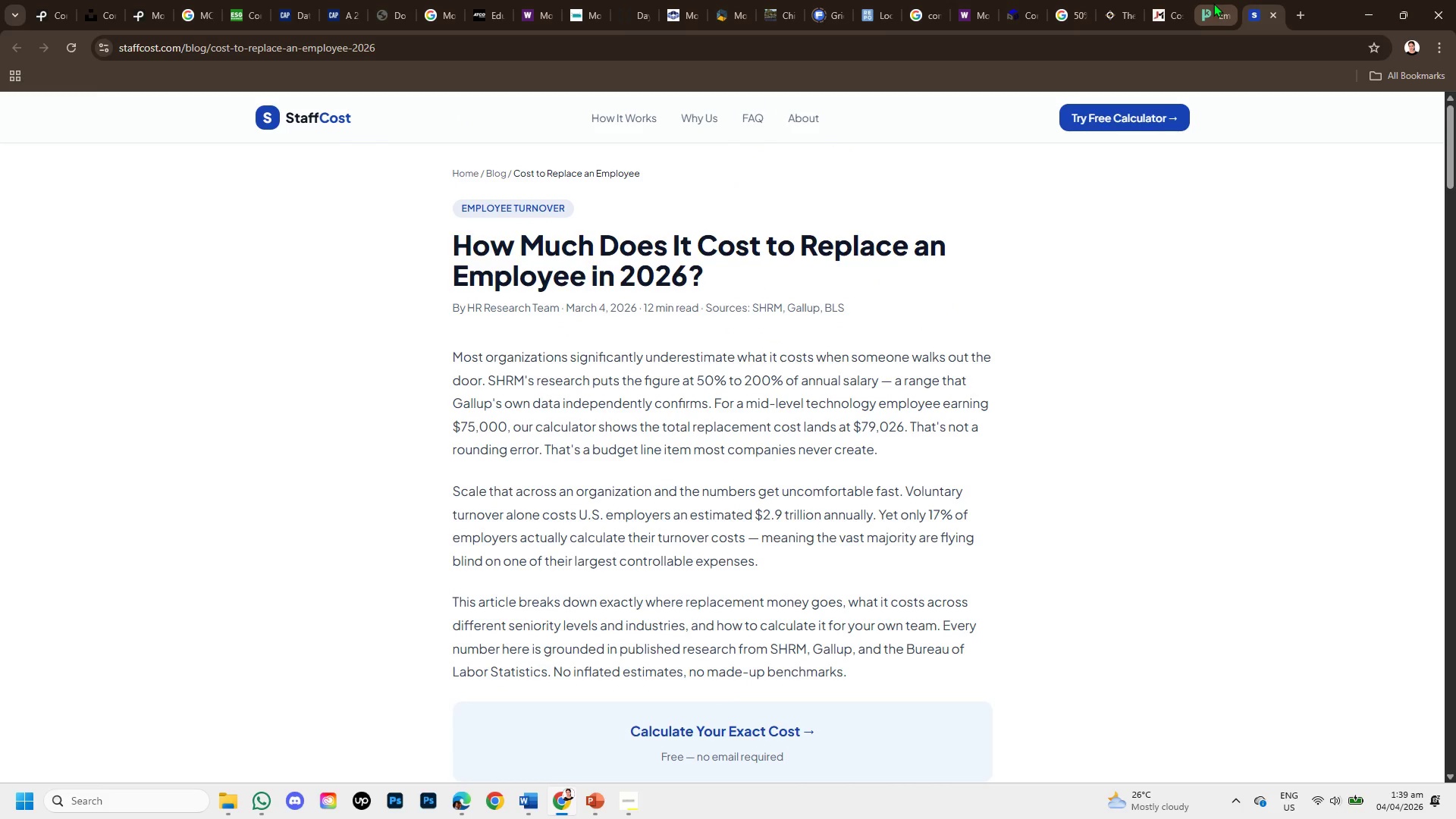 
left_click([1063, 17])
 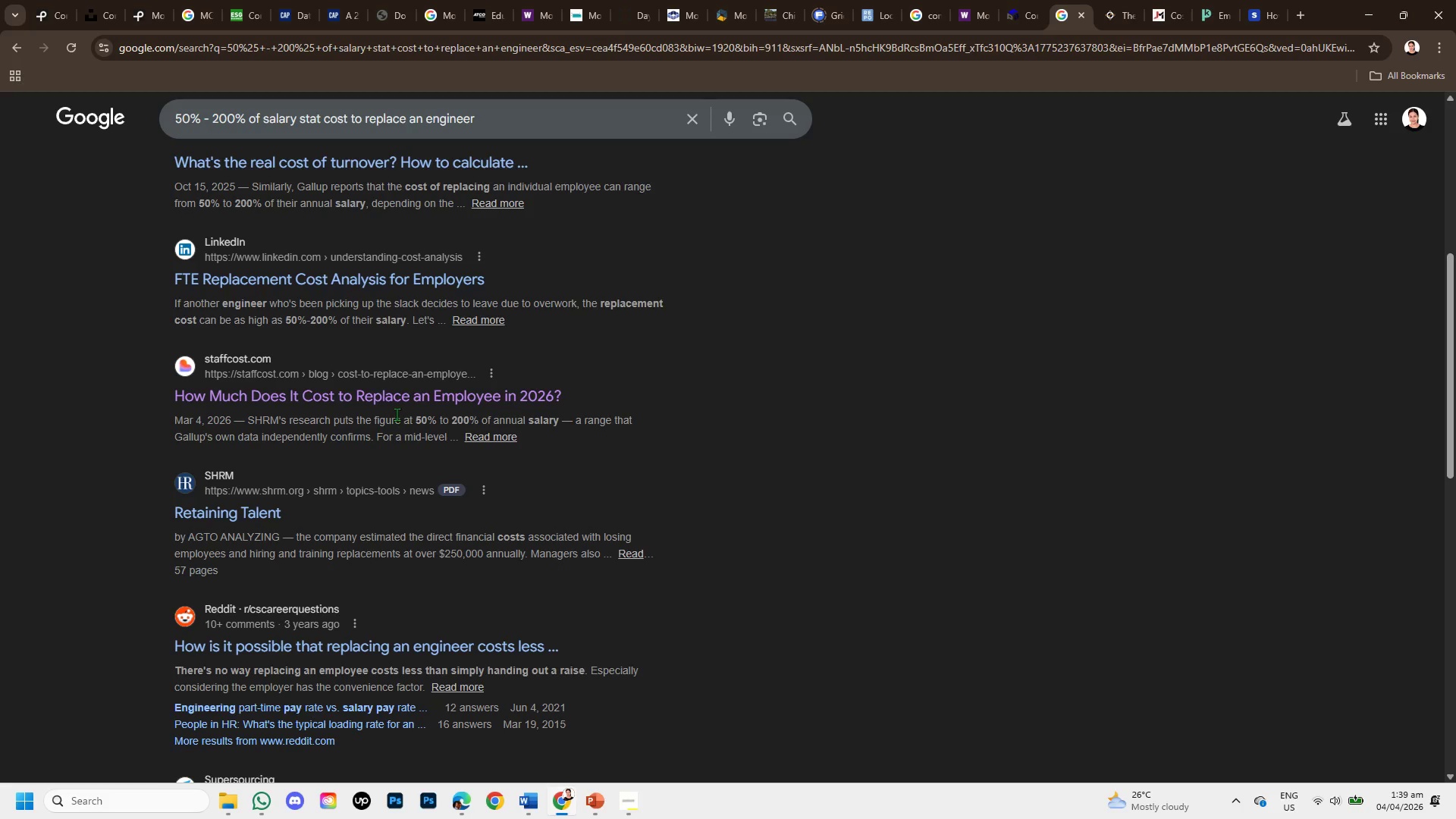 
scroll: coordinate [397, 414], scroll_direction: up, amount: 4.0
 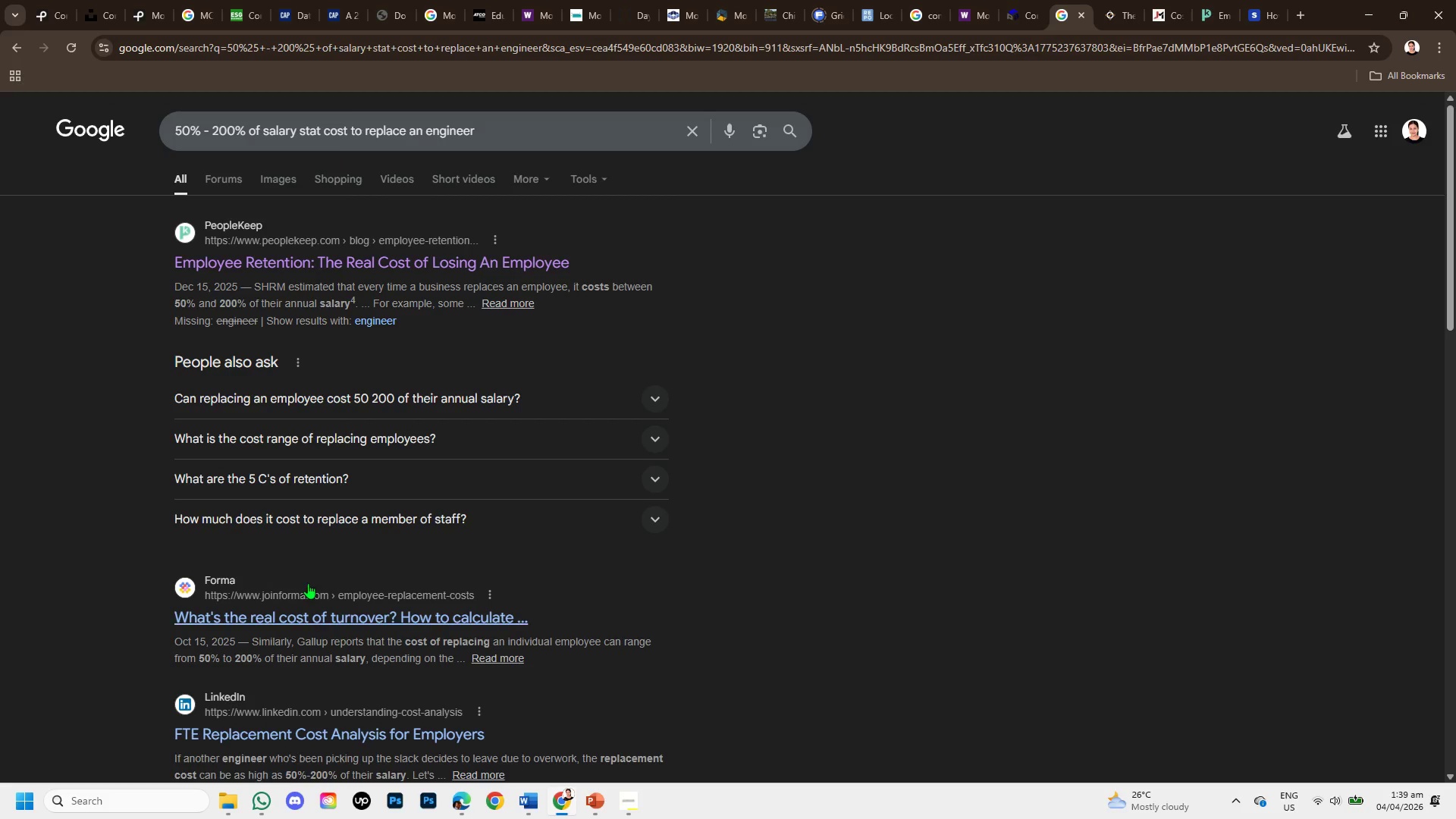 
scroll: coordinate [279, 701], scroll_direction: down, amount: 5.0
 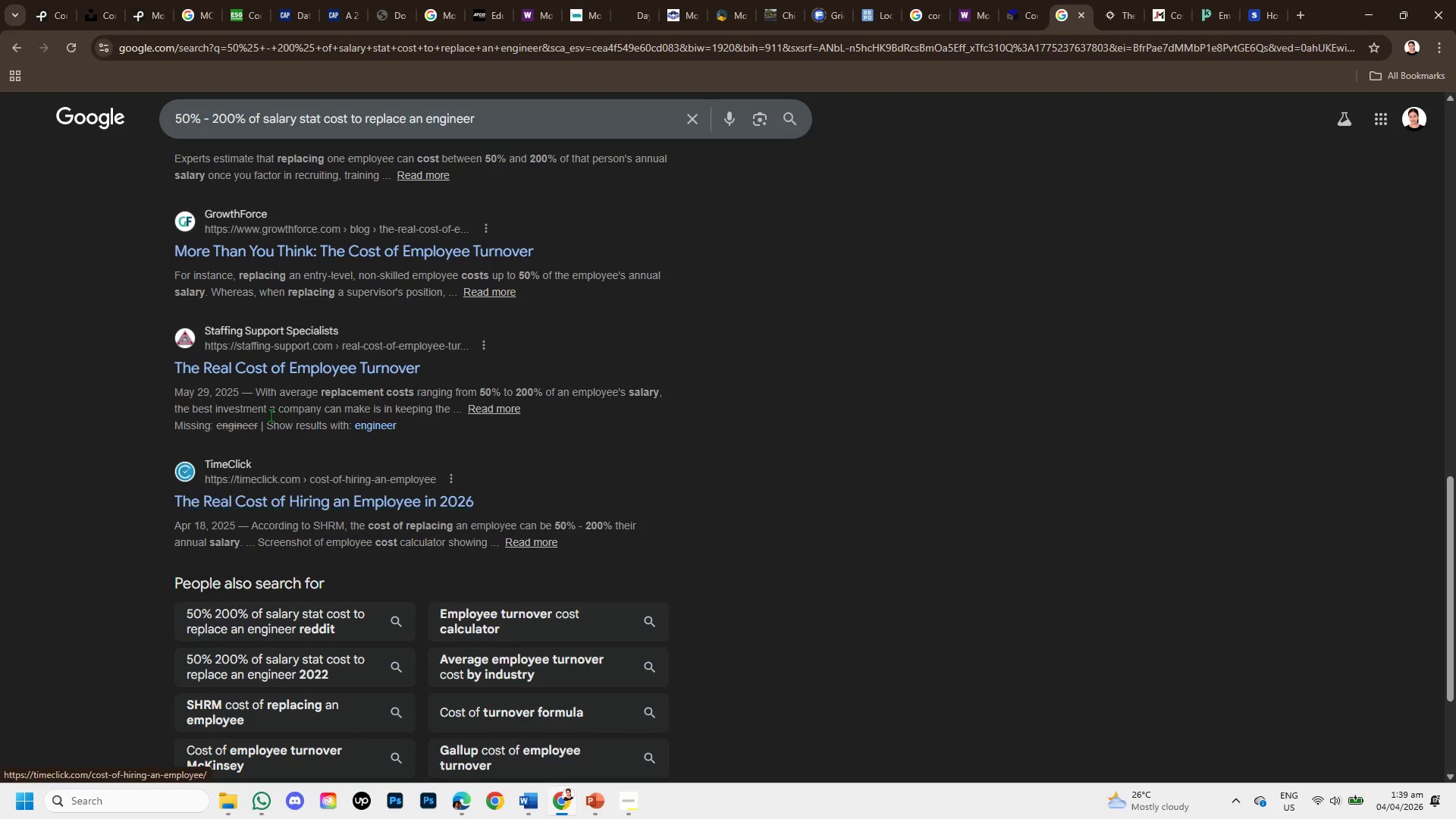 
scroll: coordinate [424, 442], scroll_direction: down, amount: 2.0
 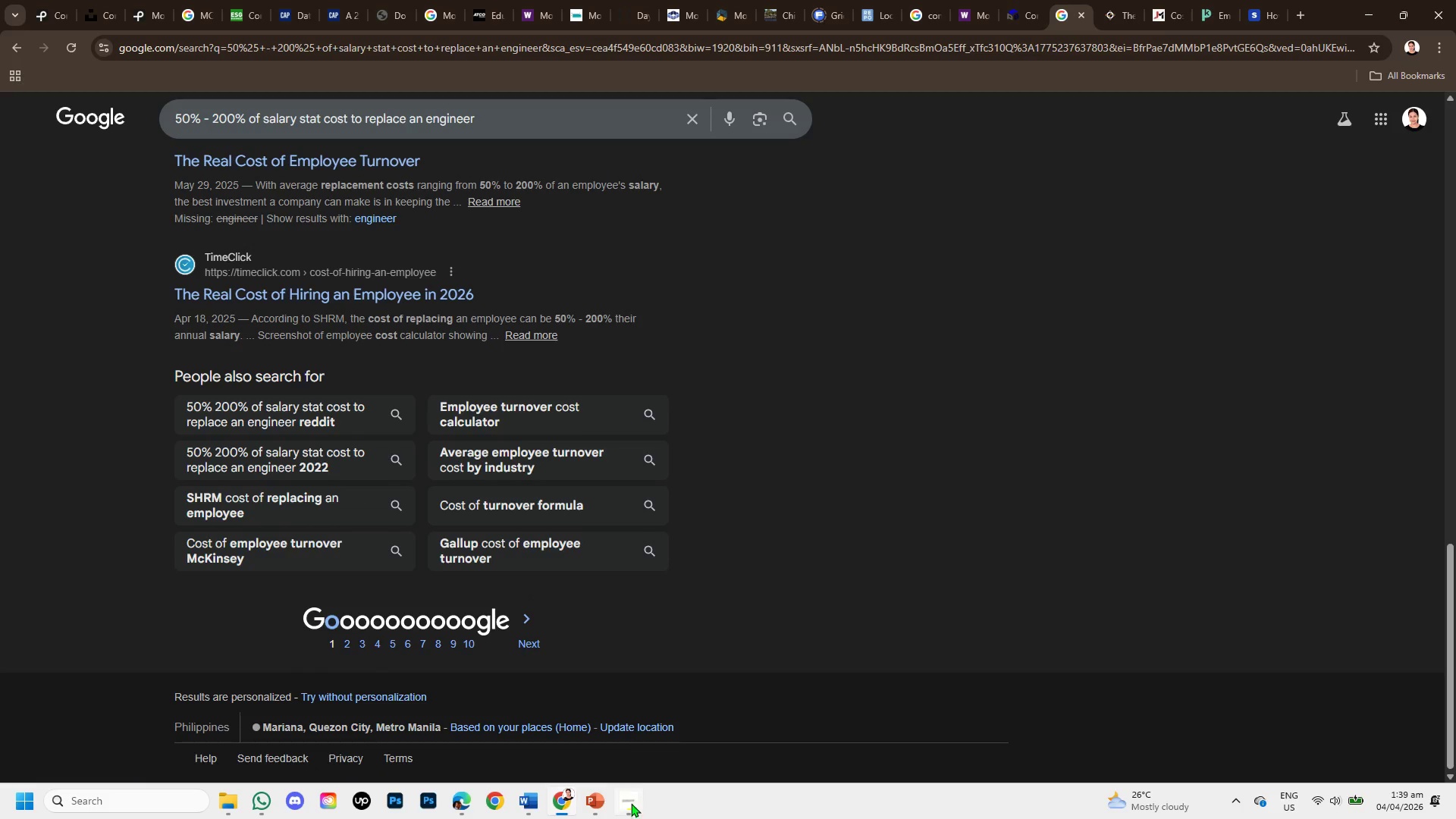 
left_click([585, 803])
 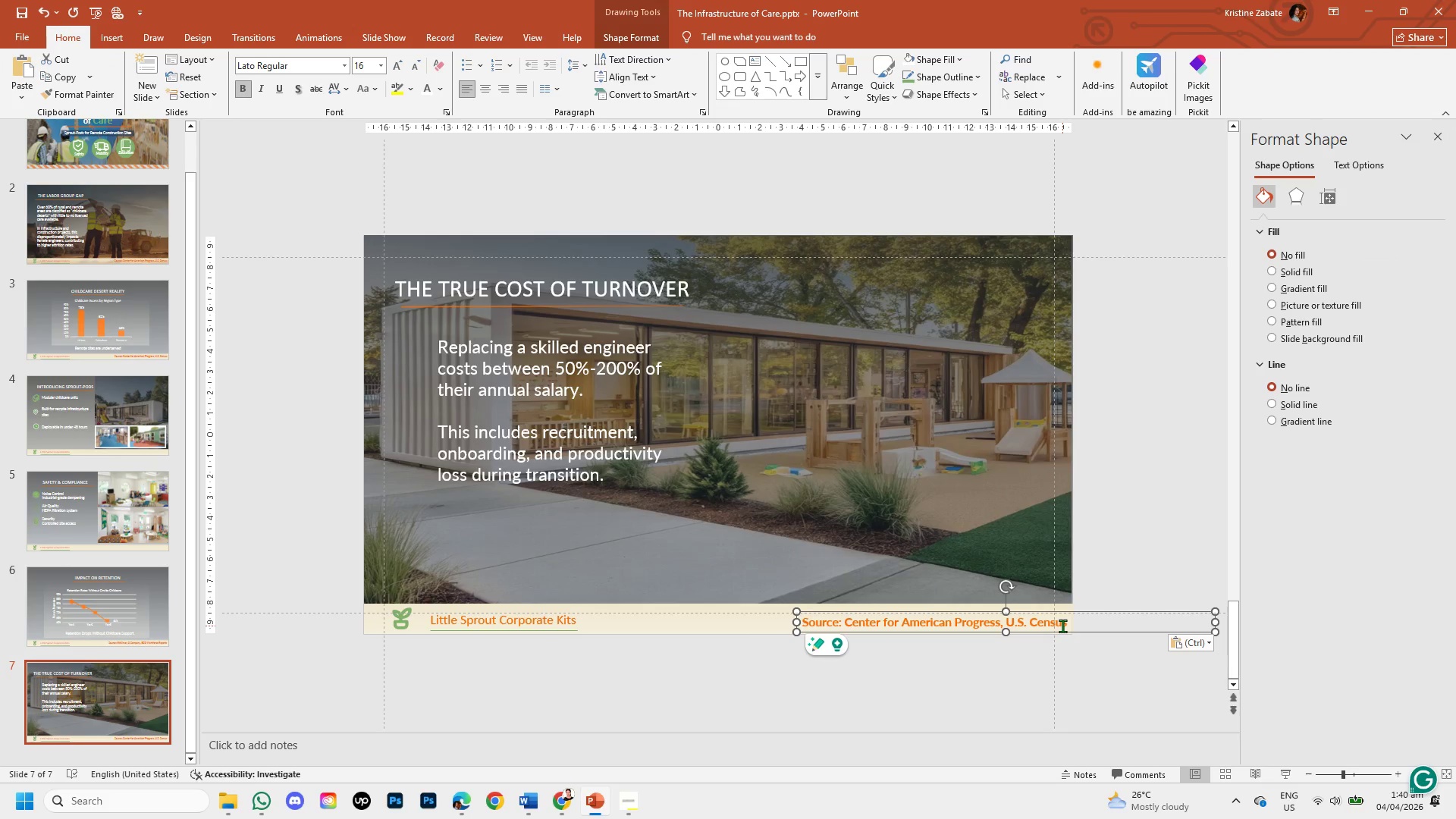 
left_click([1065, 626])
 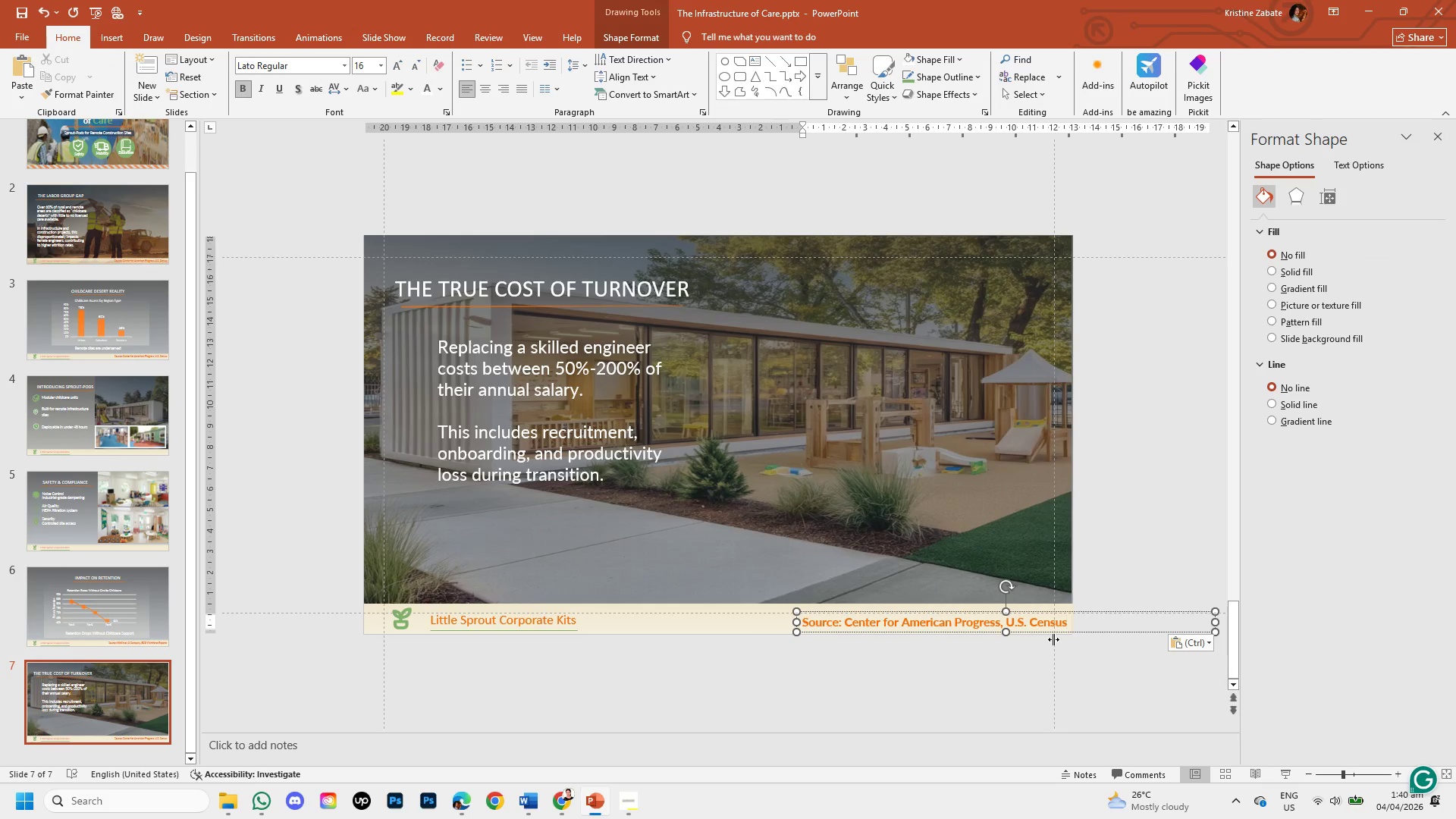 
hold_key(key=Backspace, duration=1.5)
 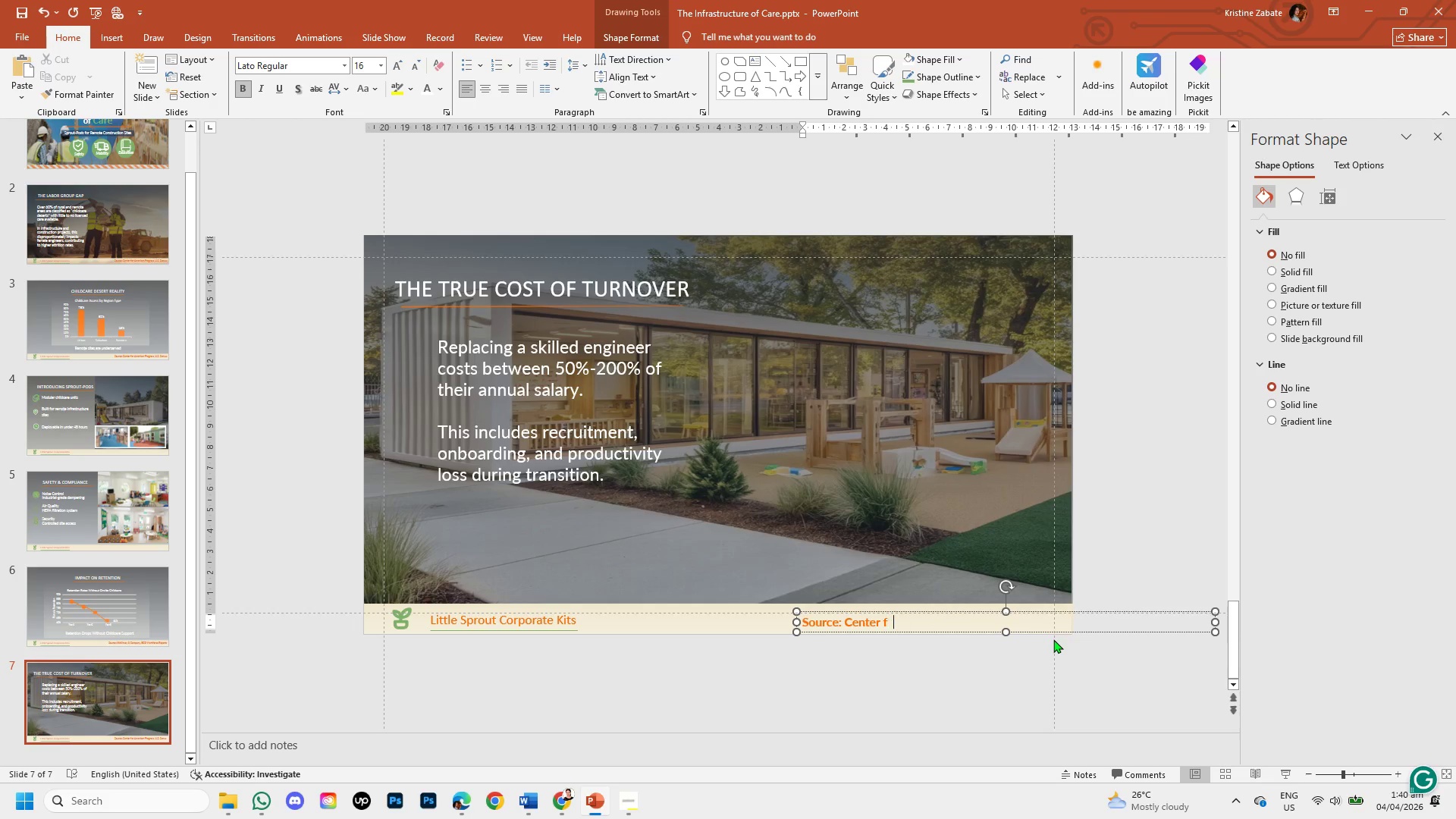 
key(Backspace)
key(Backspace)
key(Backspace)
key(Backspace)
key(Backspace)
key(Backspace)
key(Backspace)
key(Backspace)
key(Backspace)
type(SHRM, Gallup)
 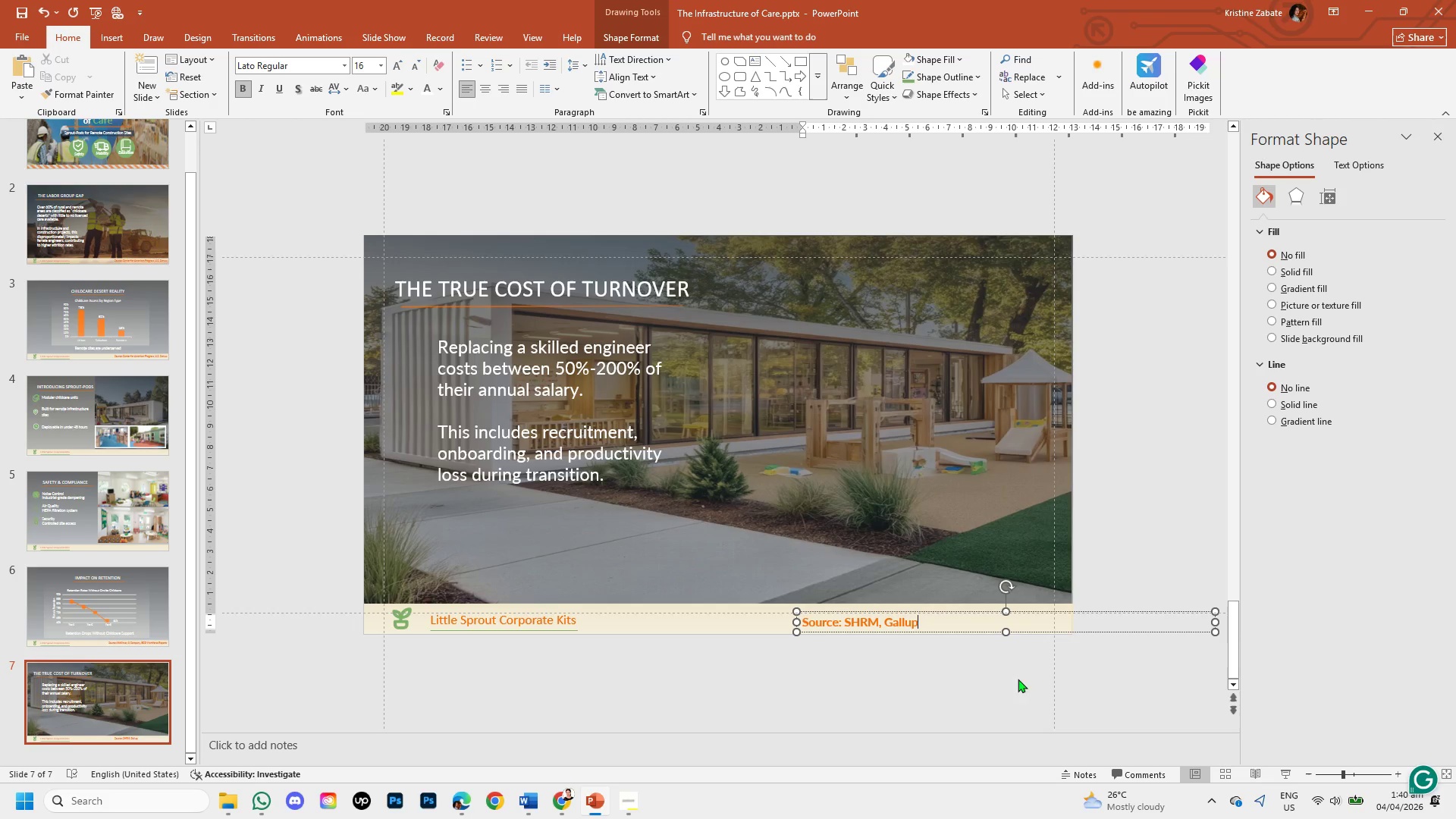 
left_click([991, 689])
 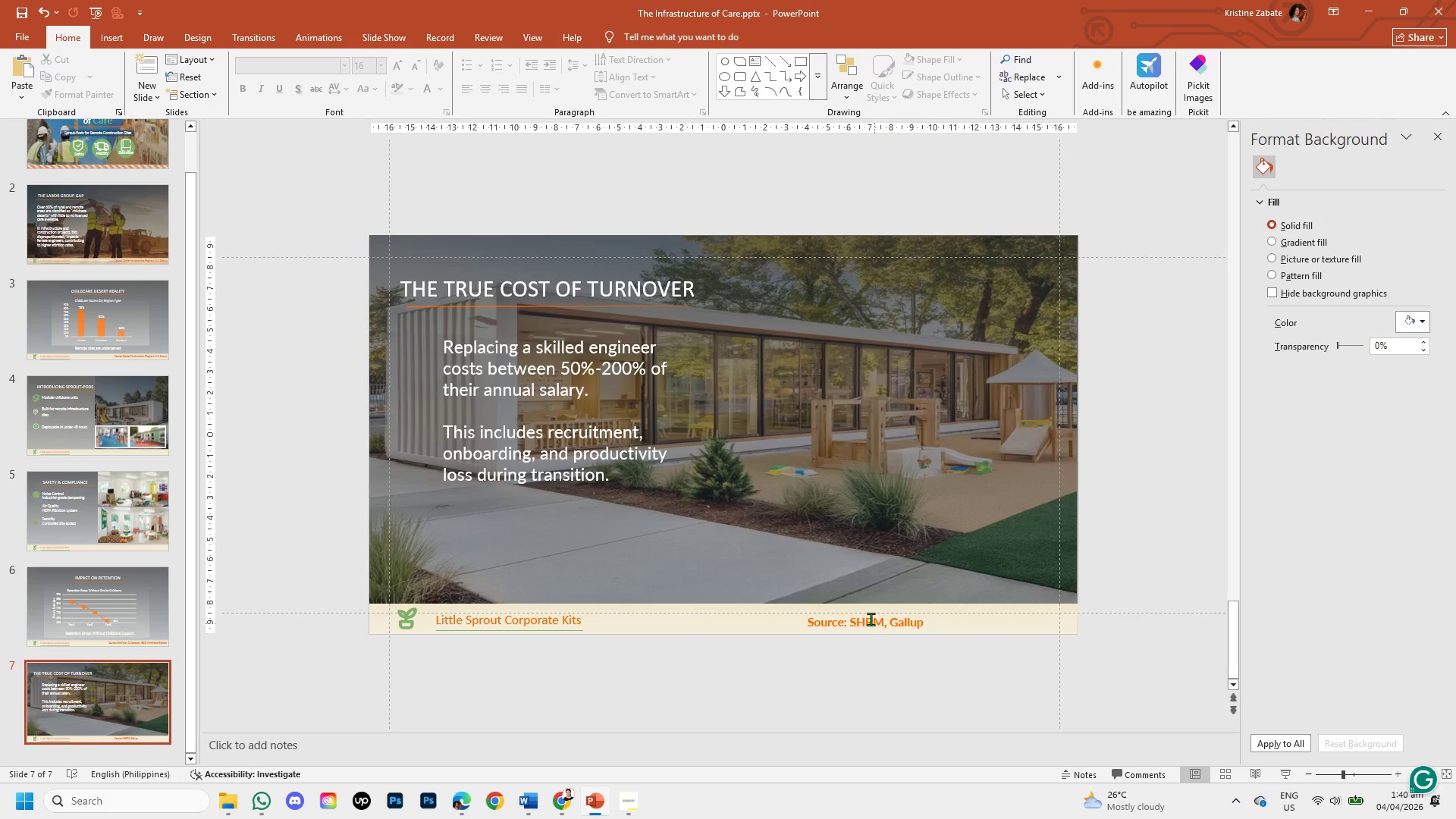 
left_click([871, 619])
 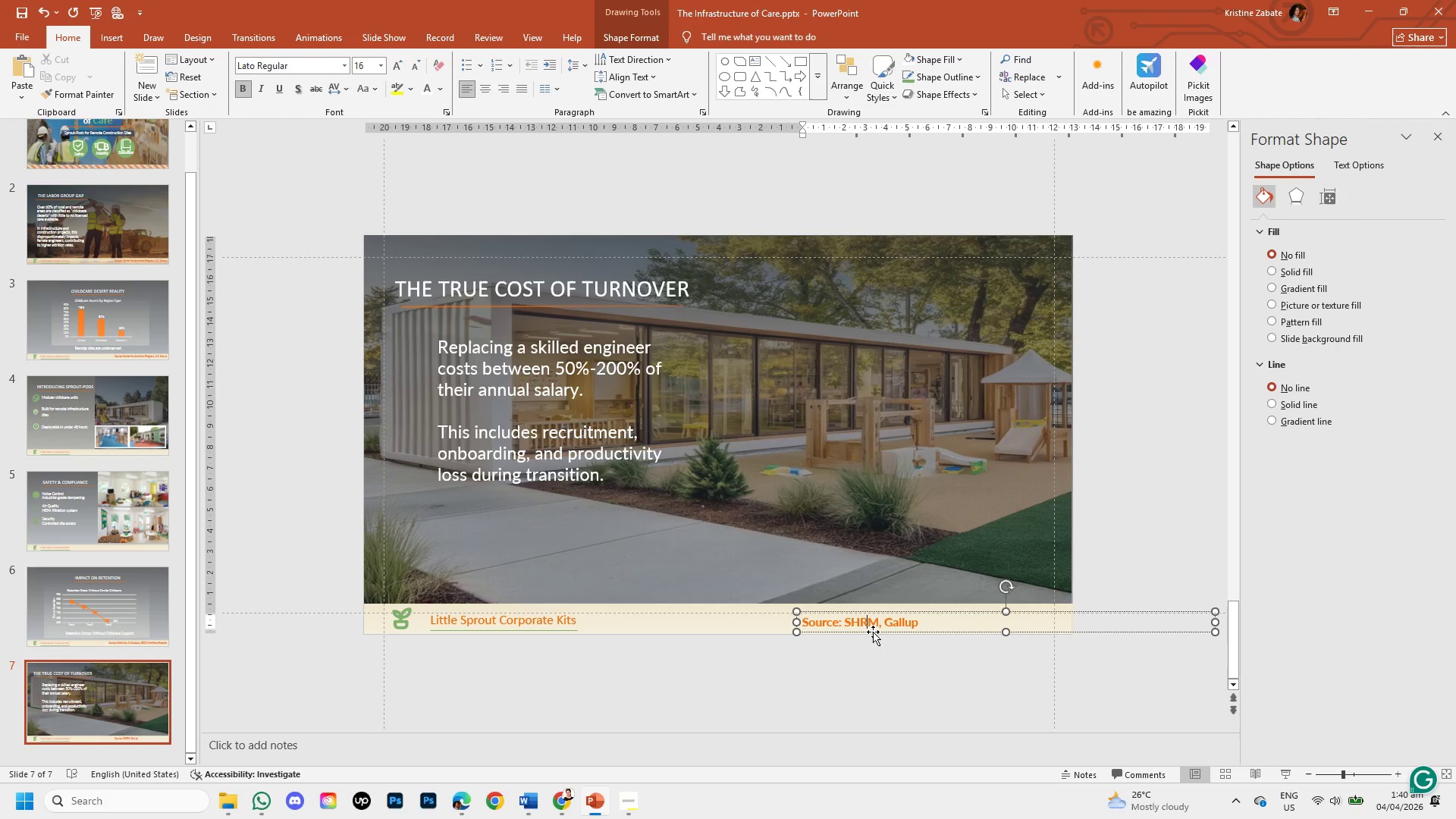 
left_click_drag(start_coordinate=[873, 632], to_coordinate=[1025, 631])
 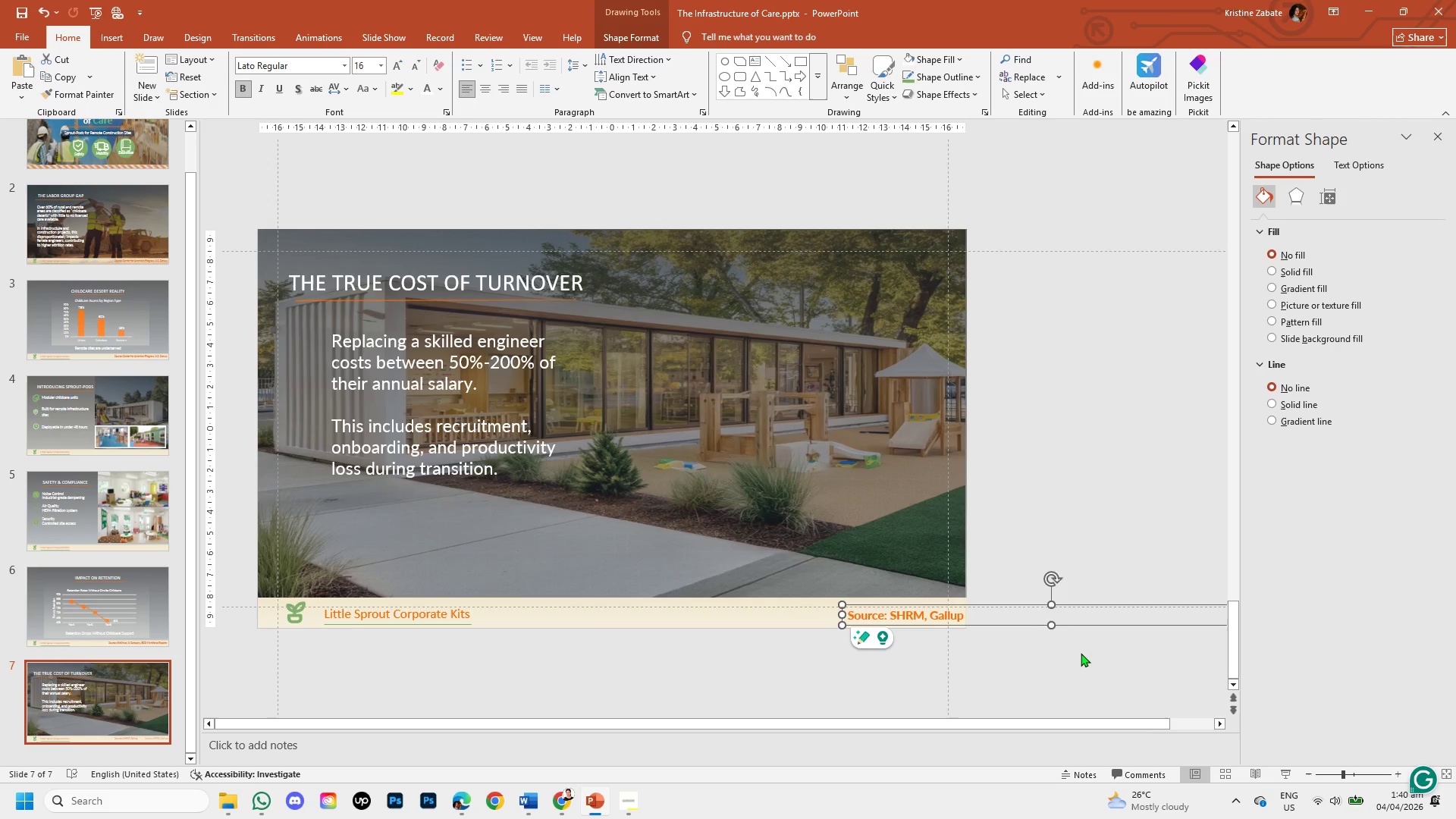 
left_click([1081, 653])
 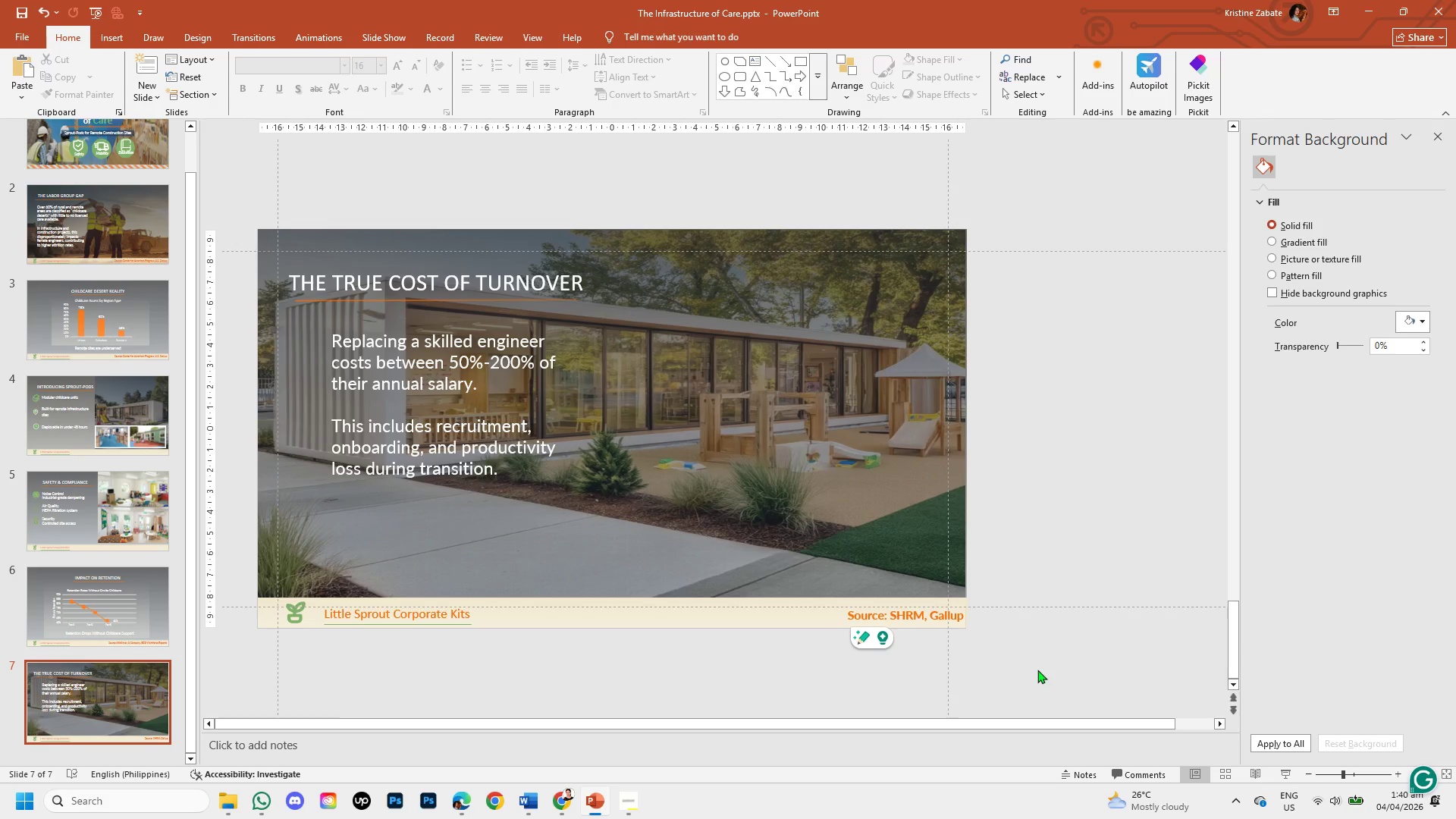 
wait(12.75)
 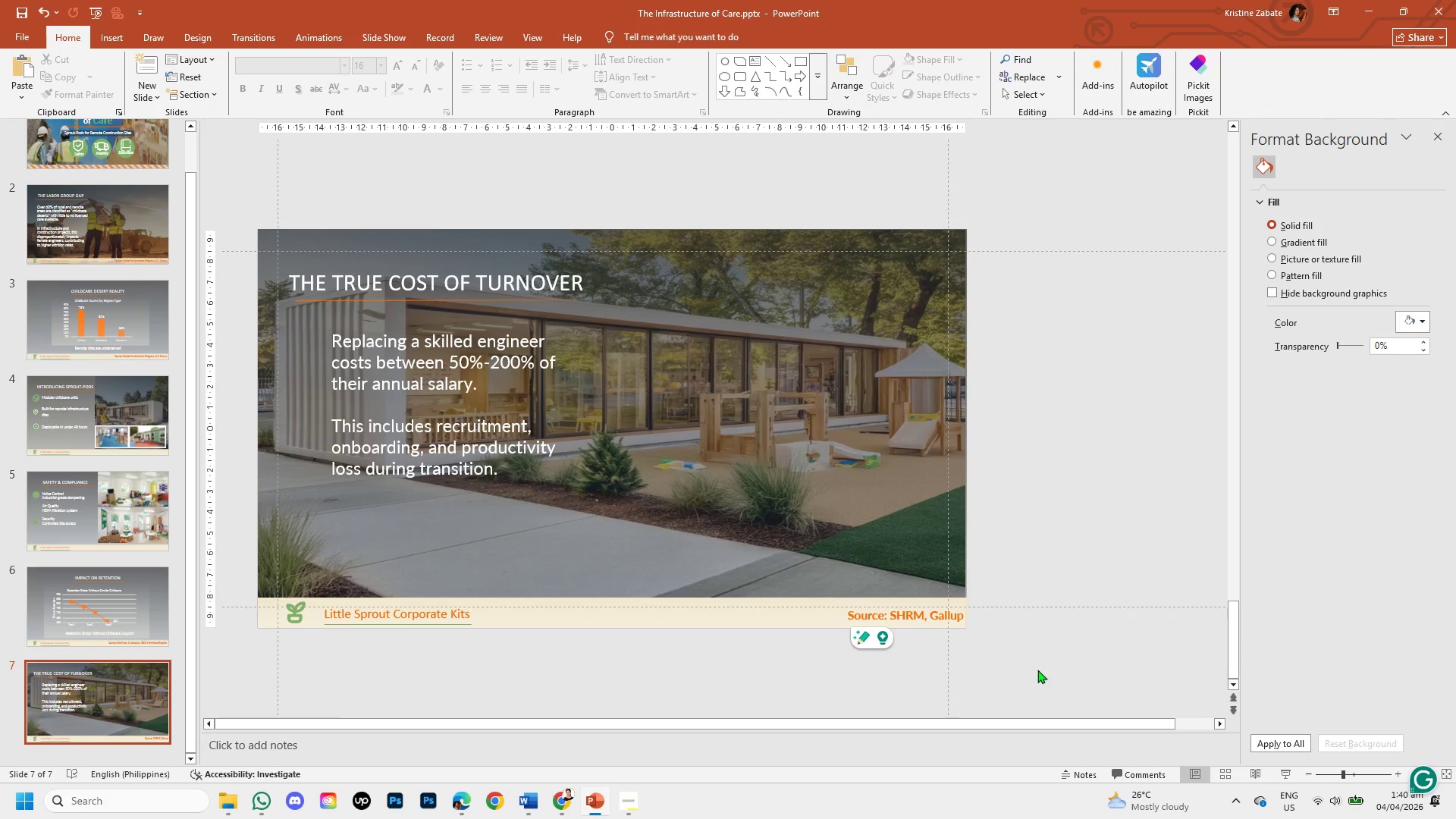 
left_click([109, 44])
 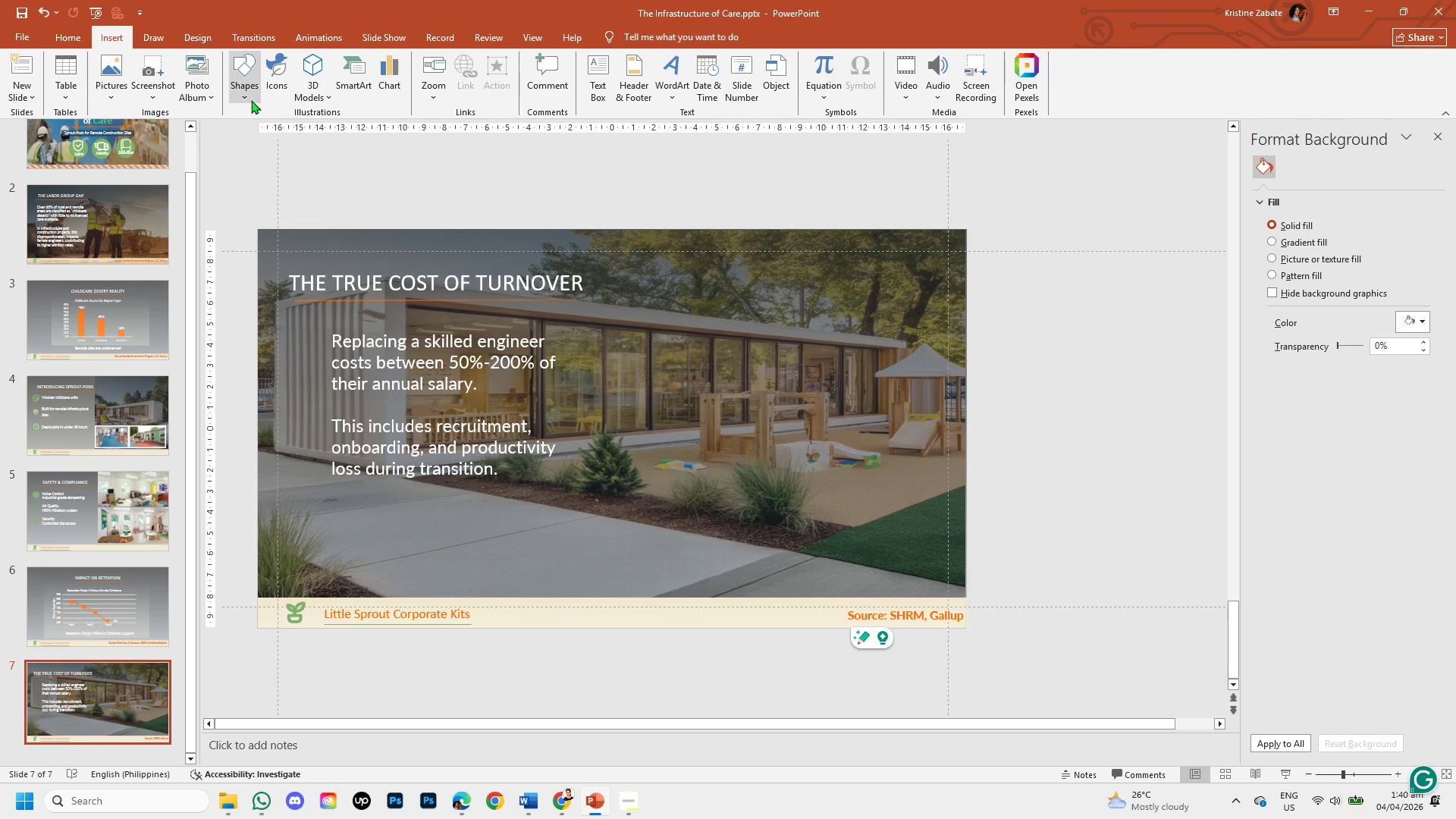 
left_click([246, 96])
 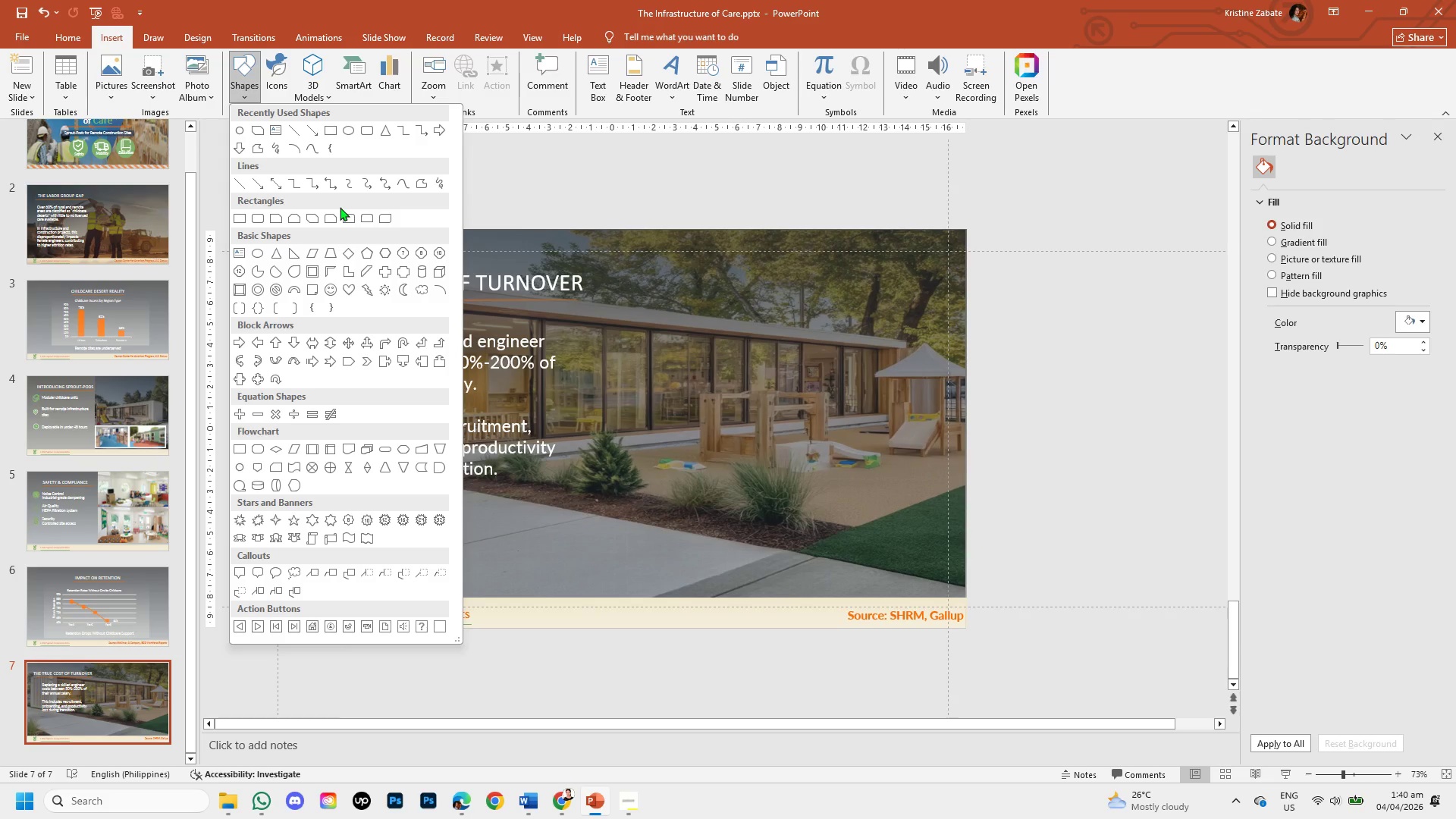 
wait(20.42)
 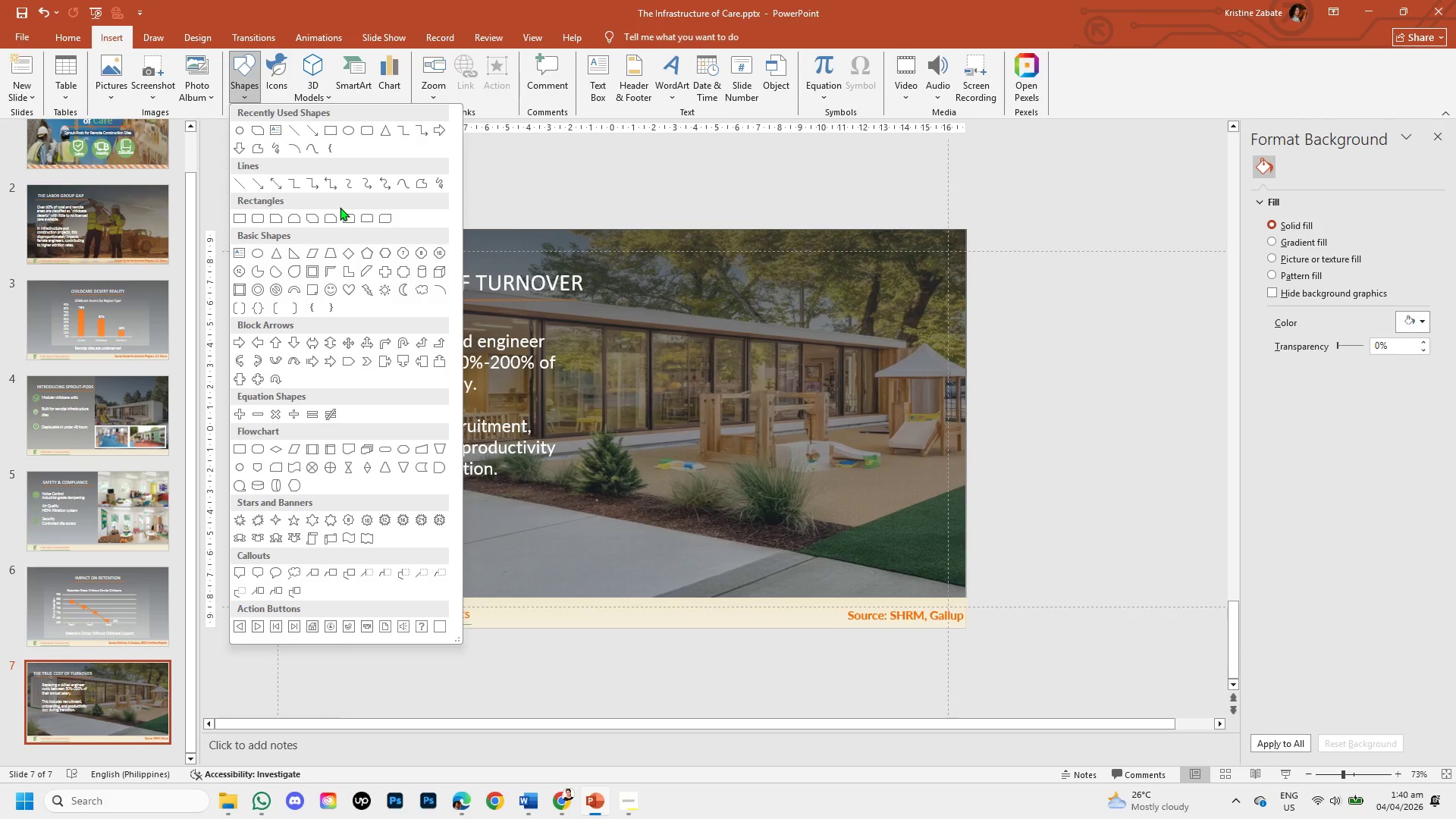 
left_click([381, 255])
 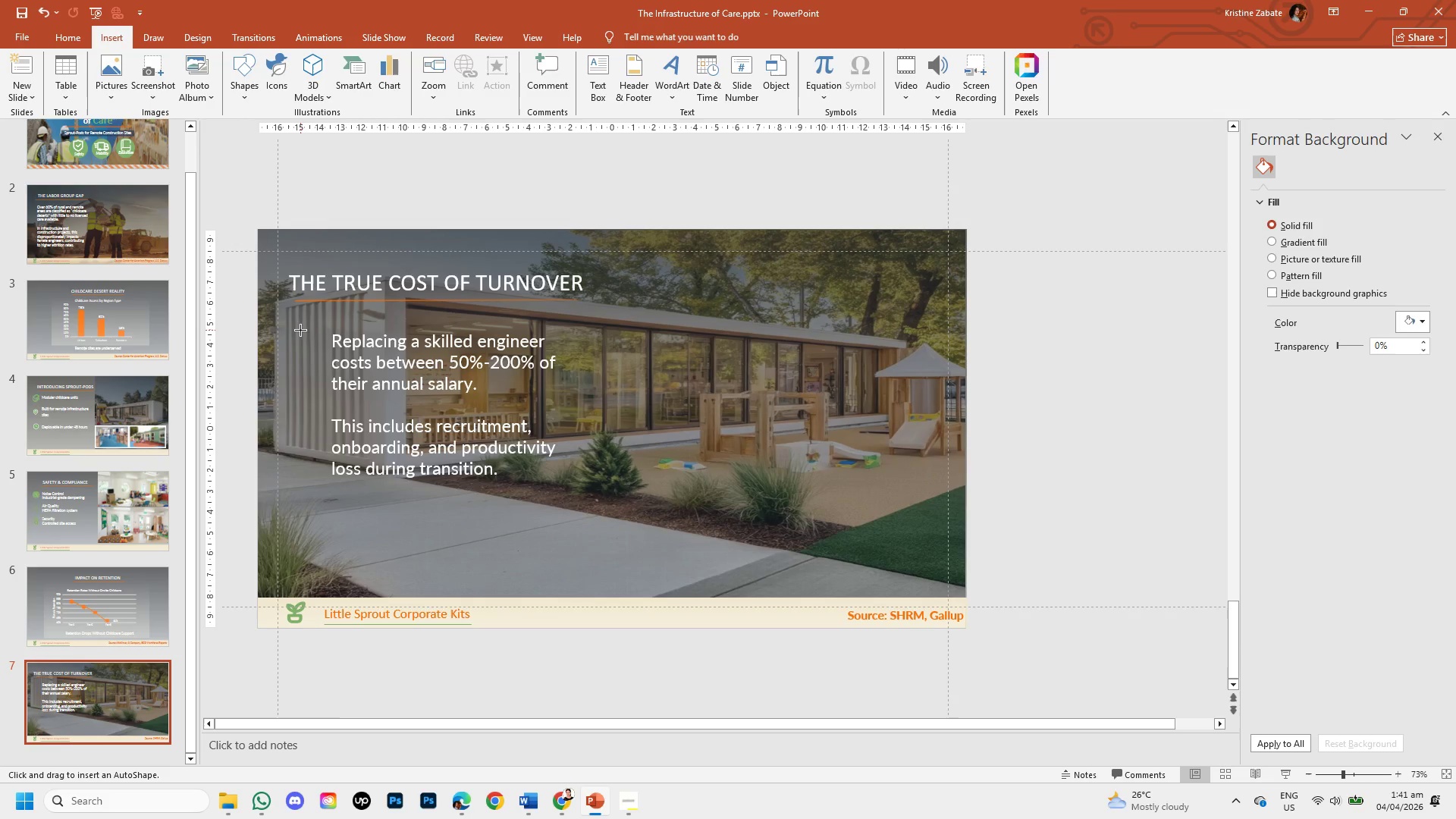 
wait(7.69)
 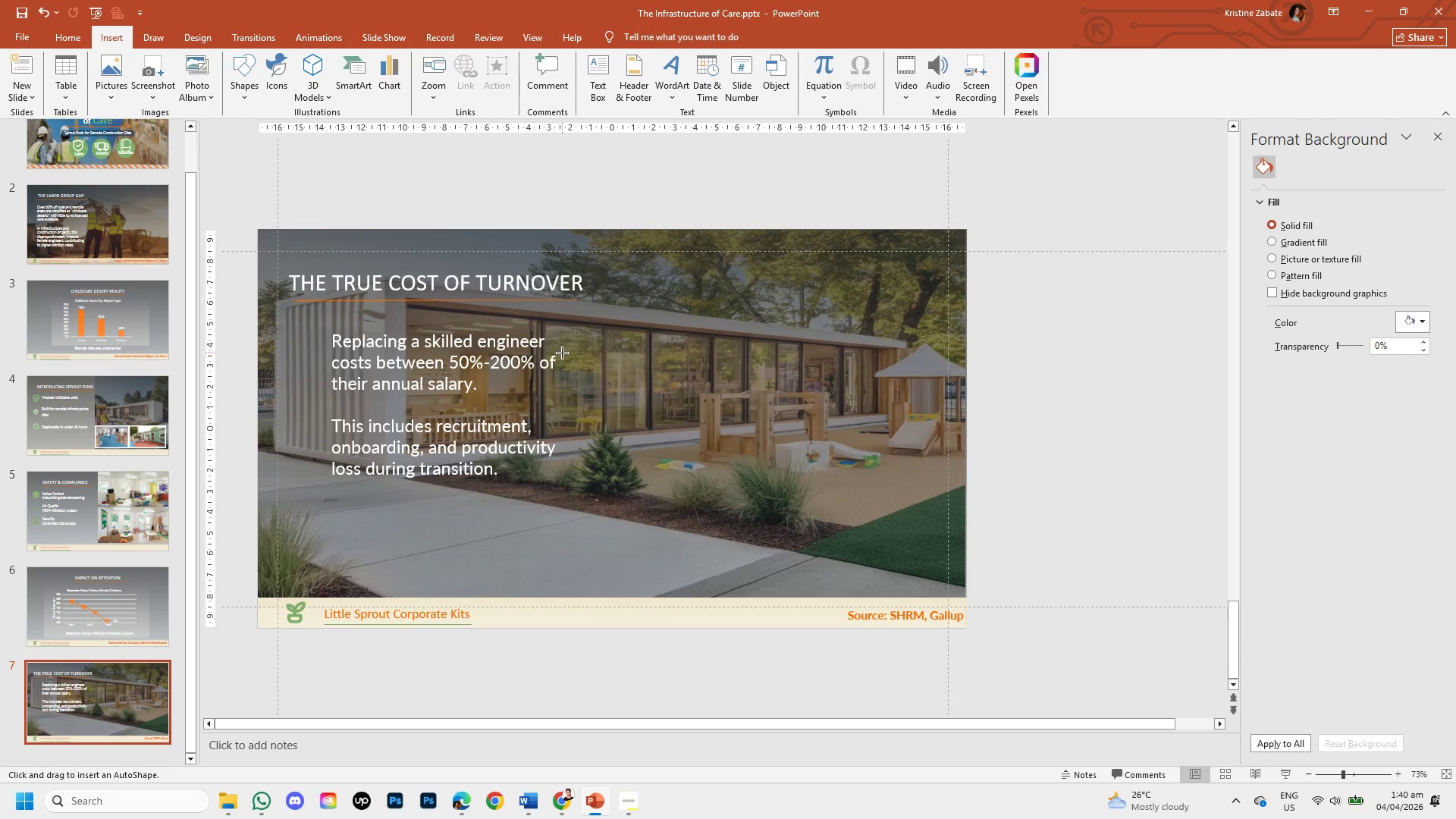 
left_click_drag(start_coordinate=[286, 331], to_coordinate=[338, 385])
 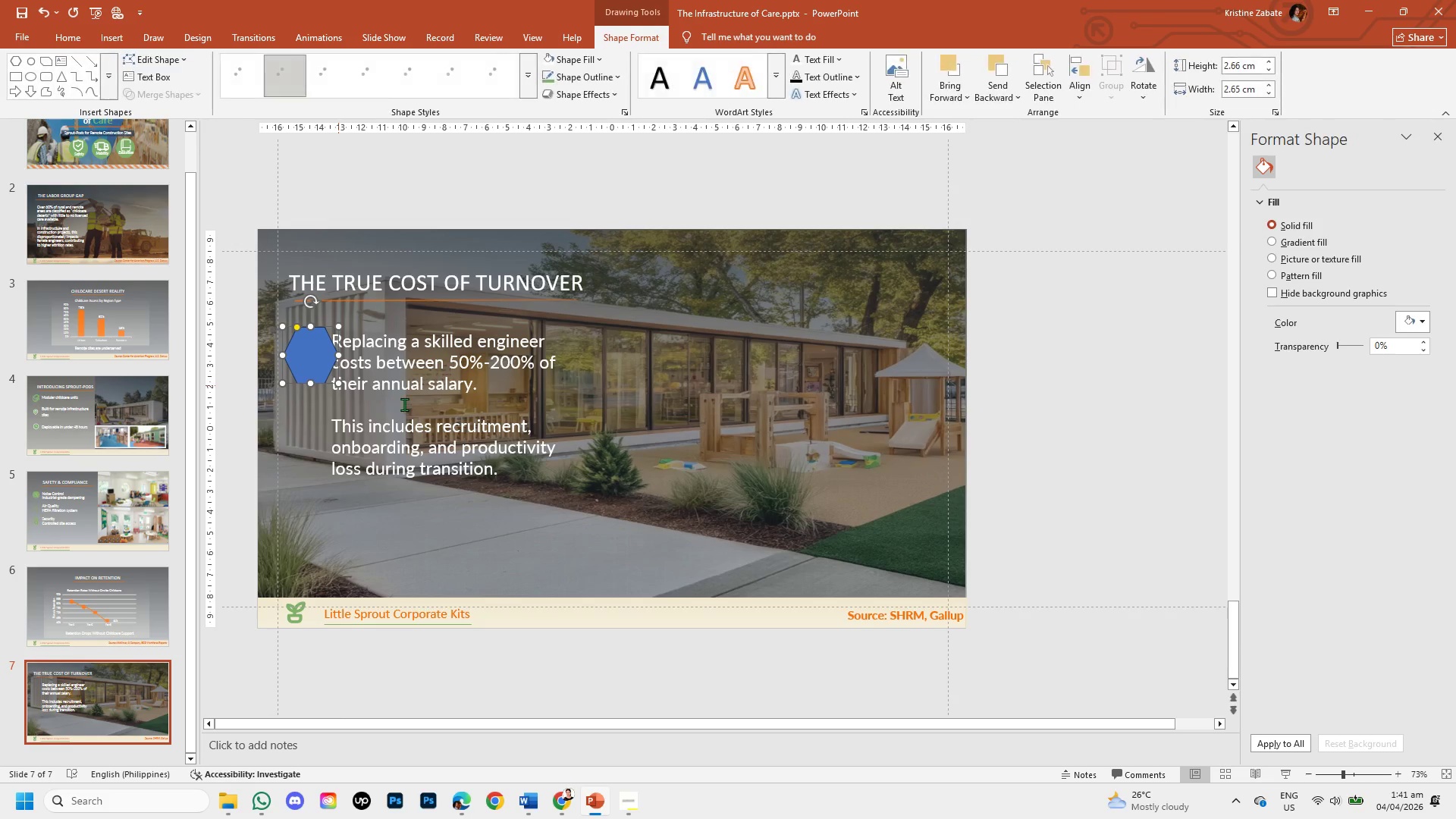 
left_click([404, 404])
 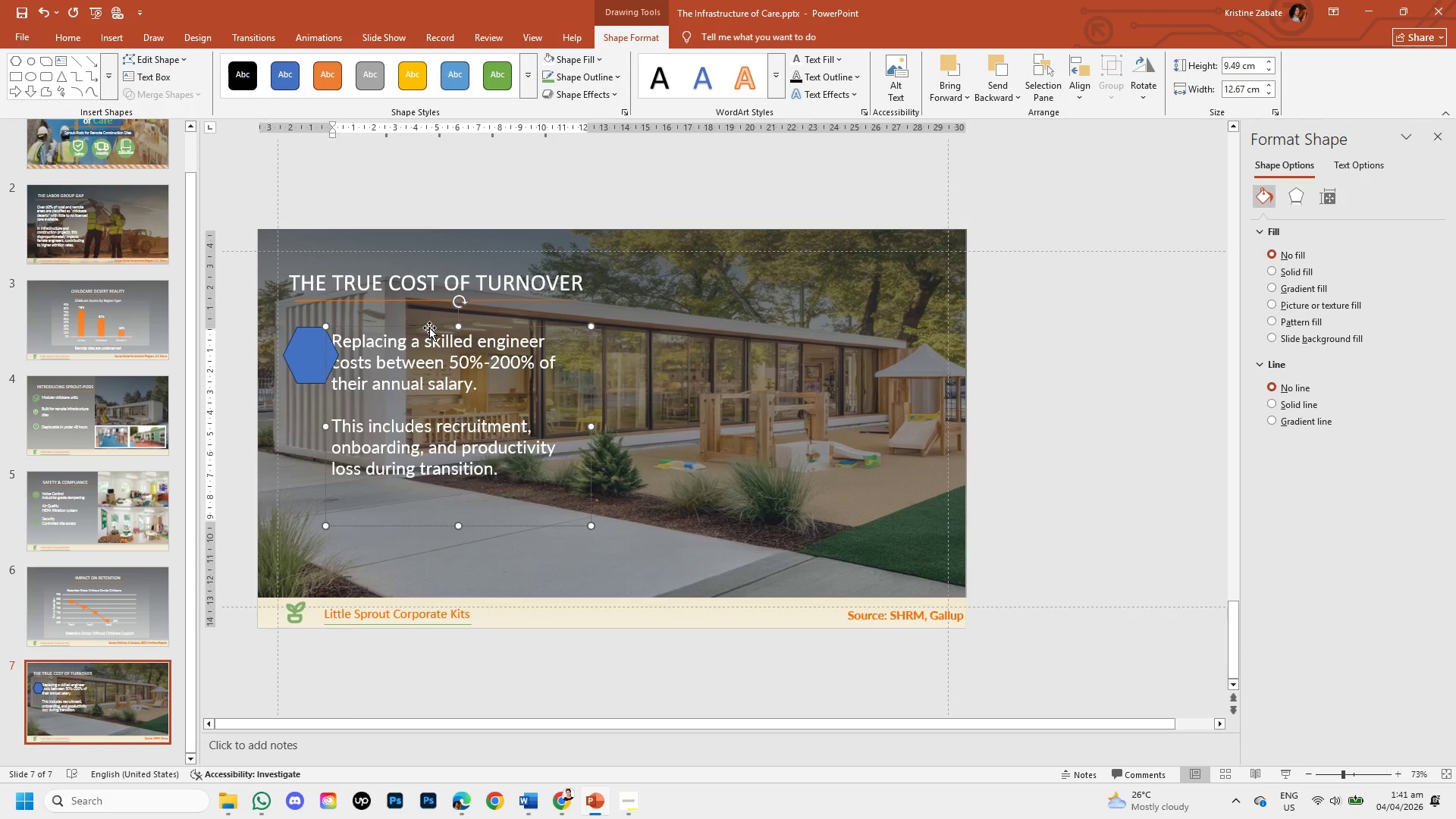 
left_click_drag(start_coordinate=[429, 328], to_coordinate=[718, 328])
 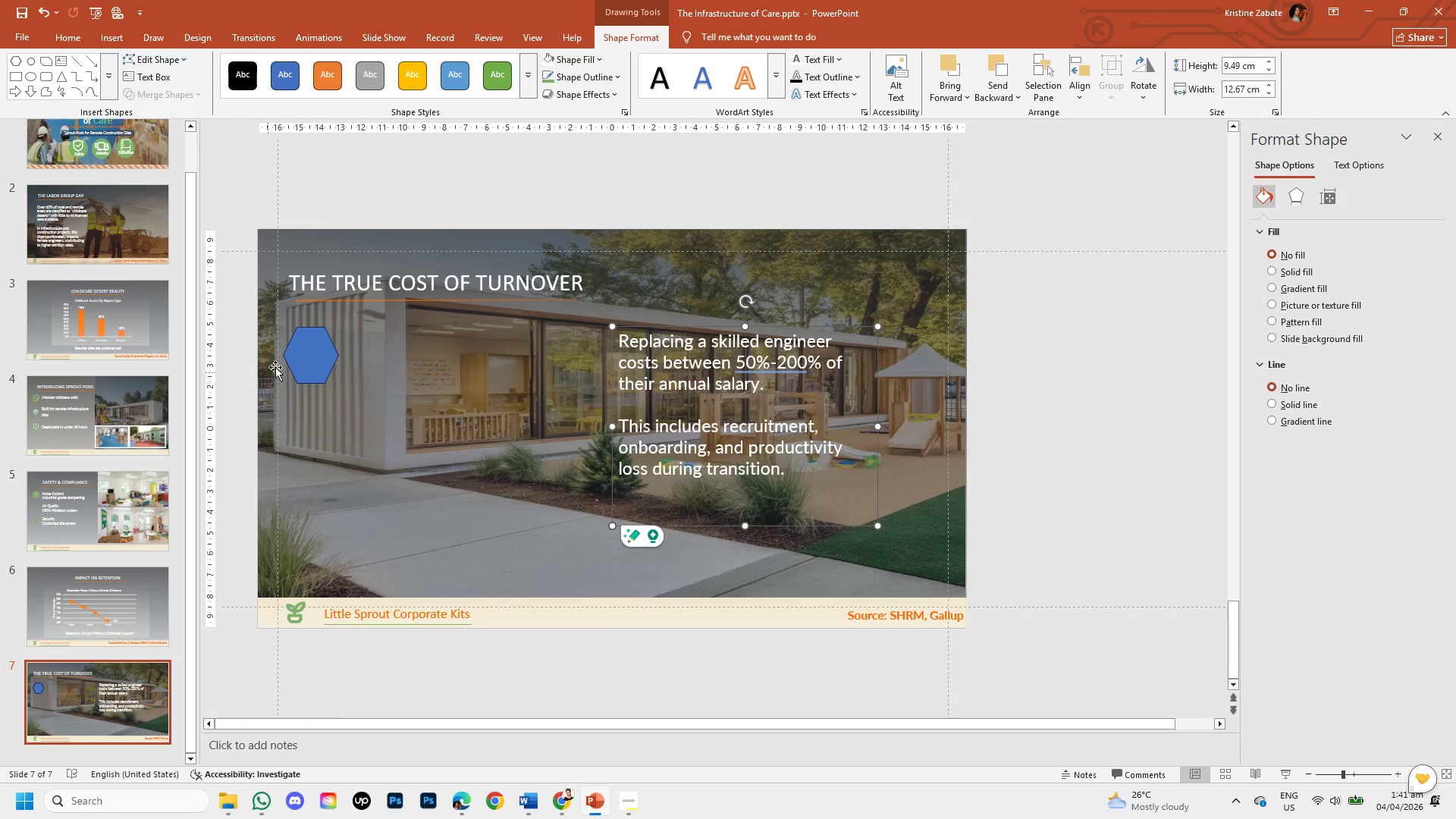 
left_click([316, 356])
 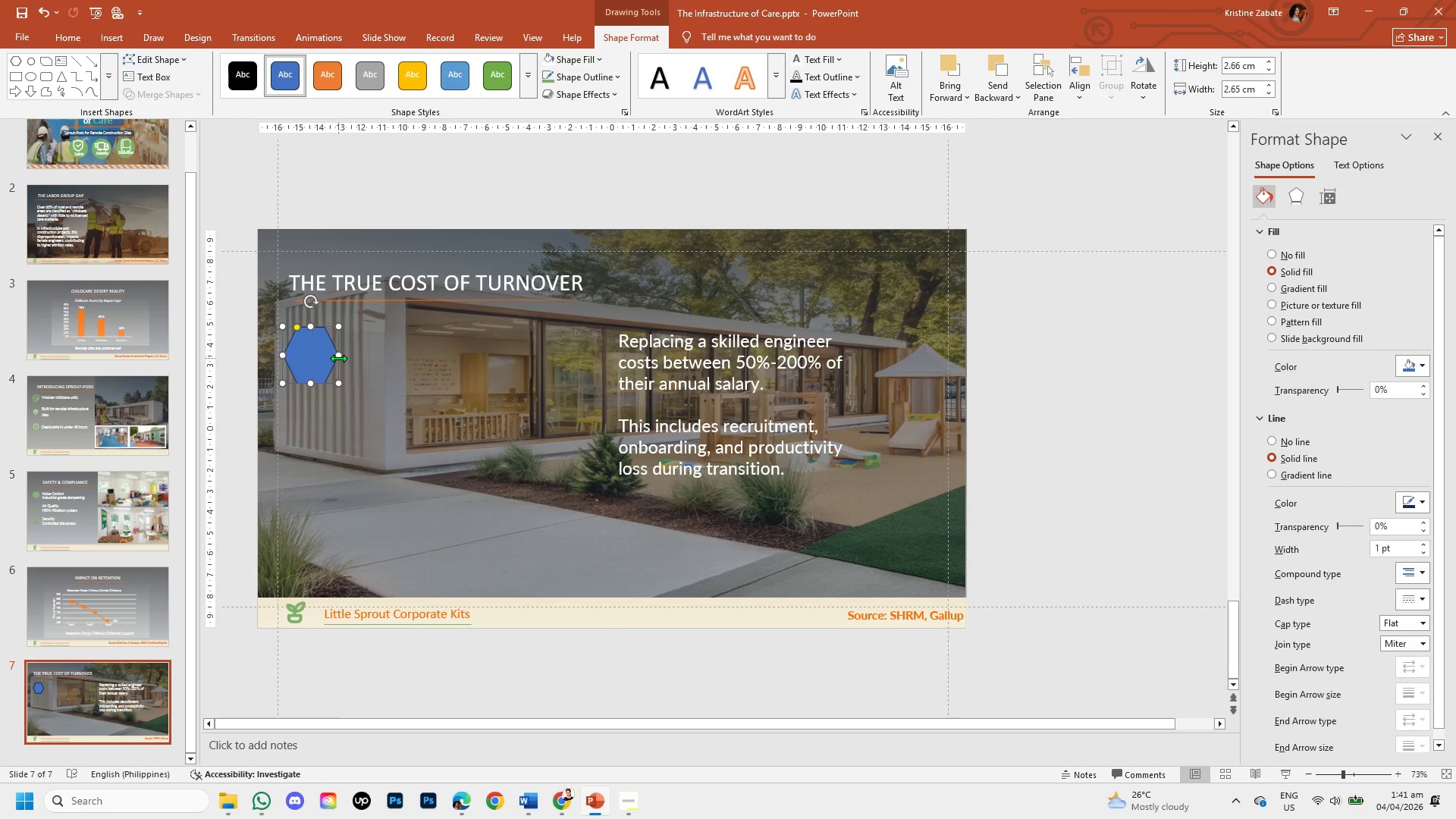 
left_click_drag(start_coordinate=[340, 351], to_coordinate=[351, 351])
 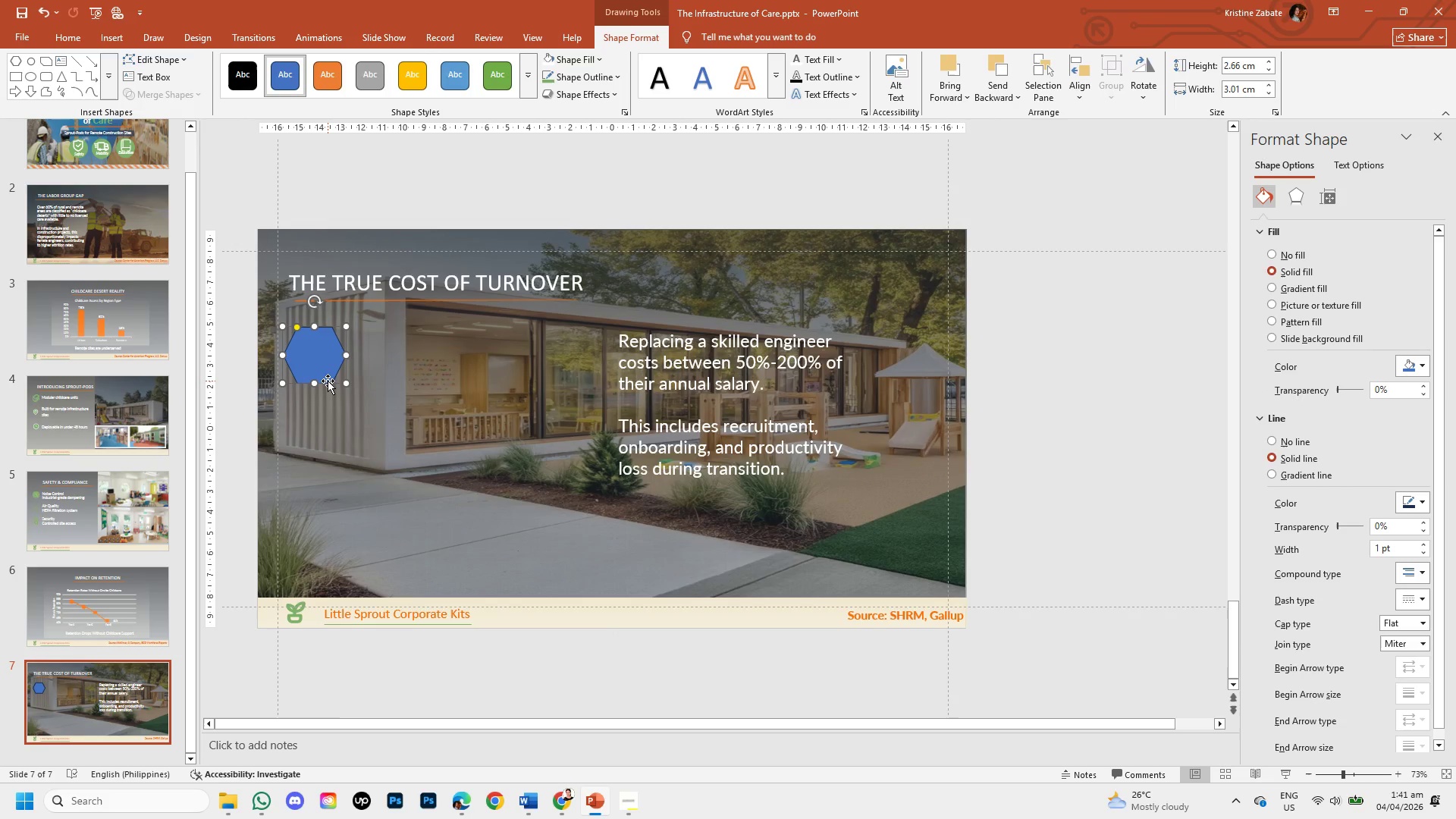 
left_click_drag(start_coordinate=[328, 380], to_coordinate=[338, 378])
 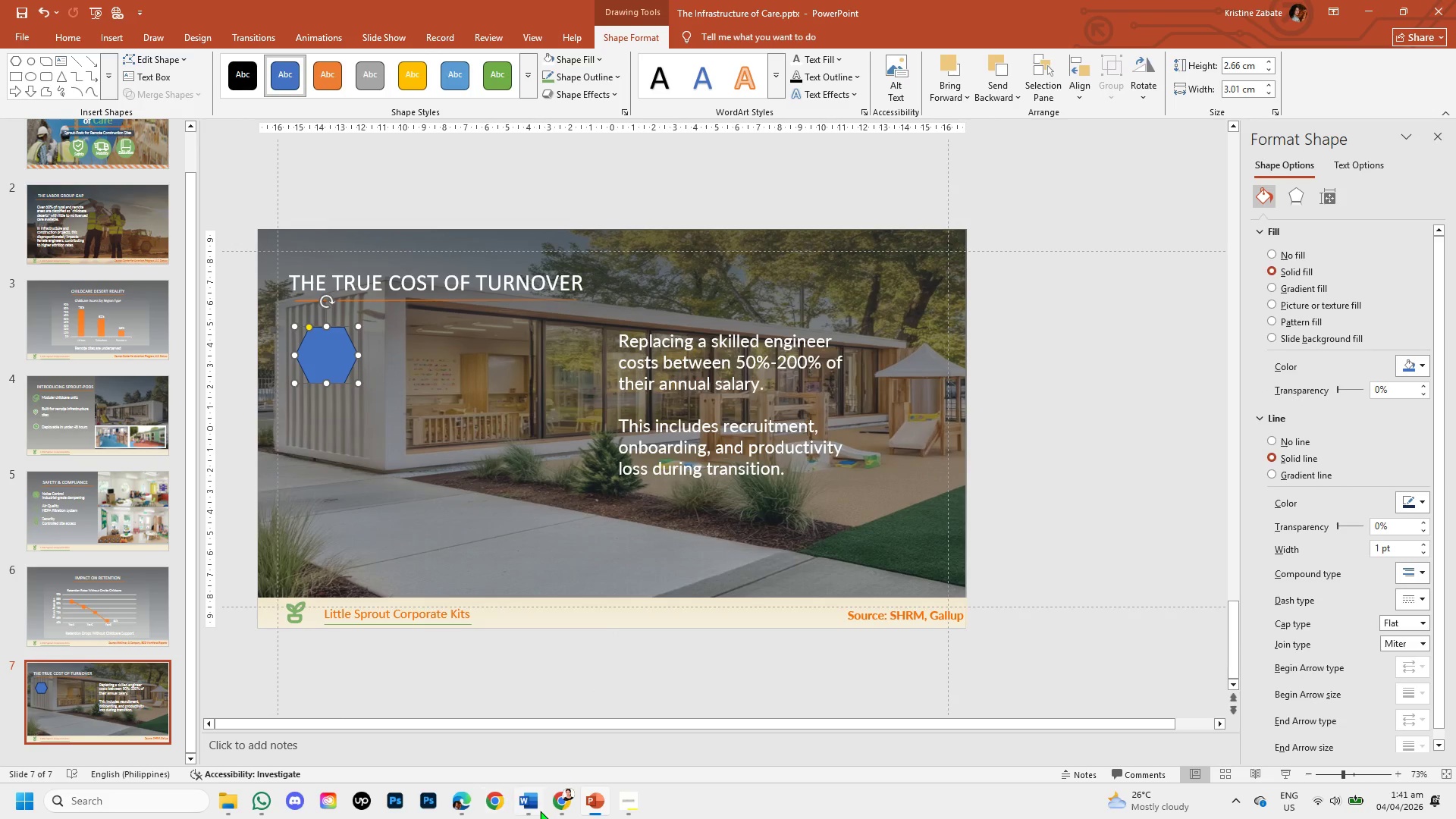 
left_click([550, 805])
 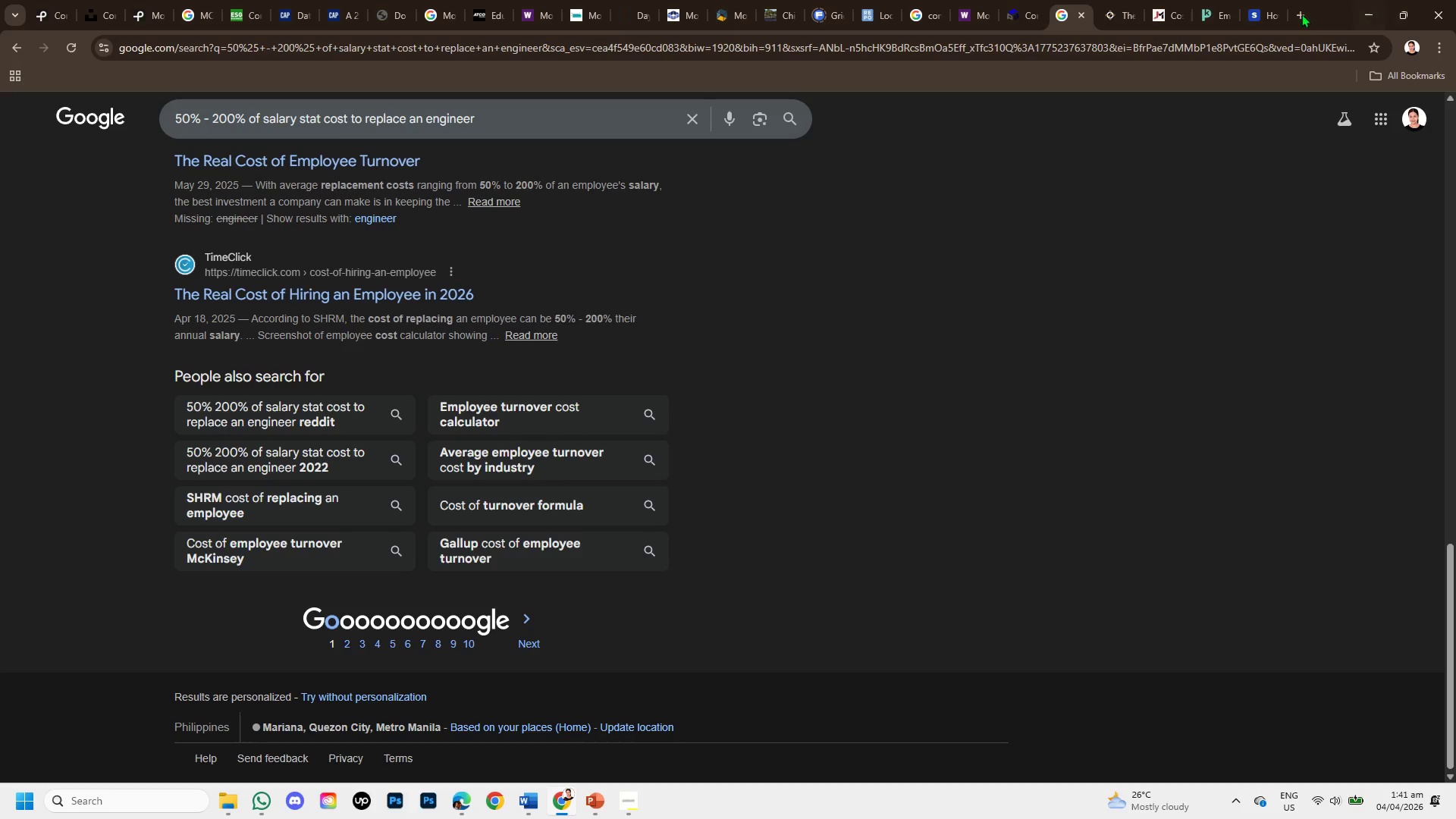 
left_click([1272, 11])
 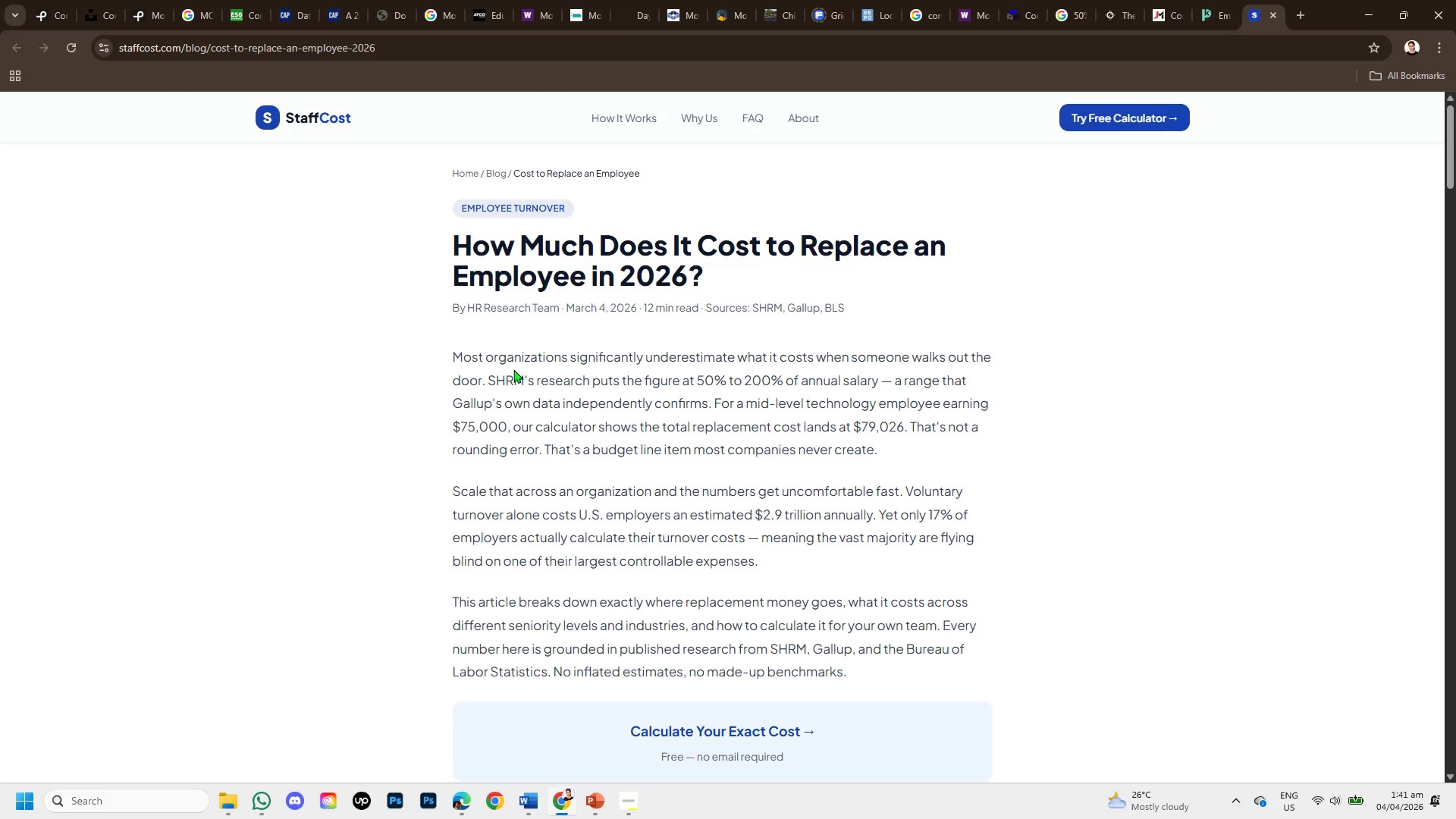 
scroll: coordinate [615, 465], scroll_direction: down, amount: 5.0
 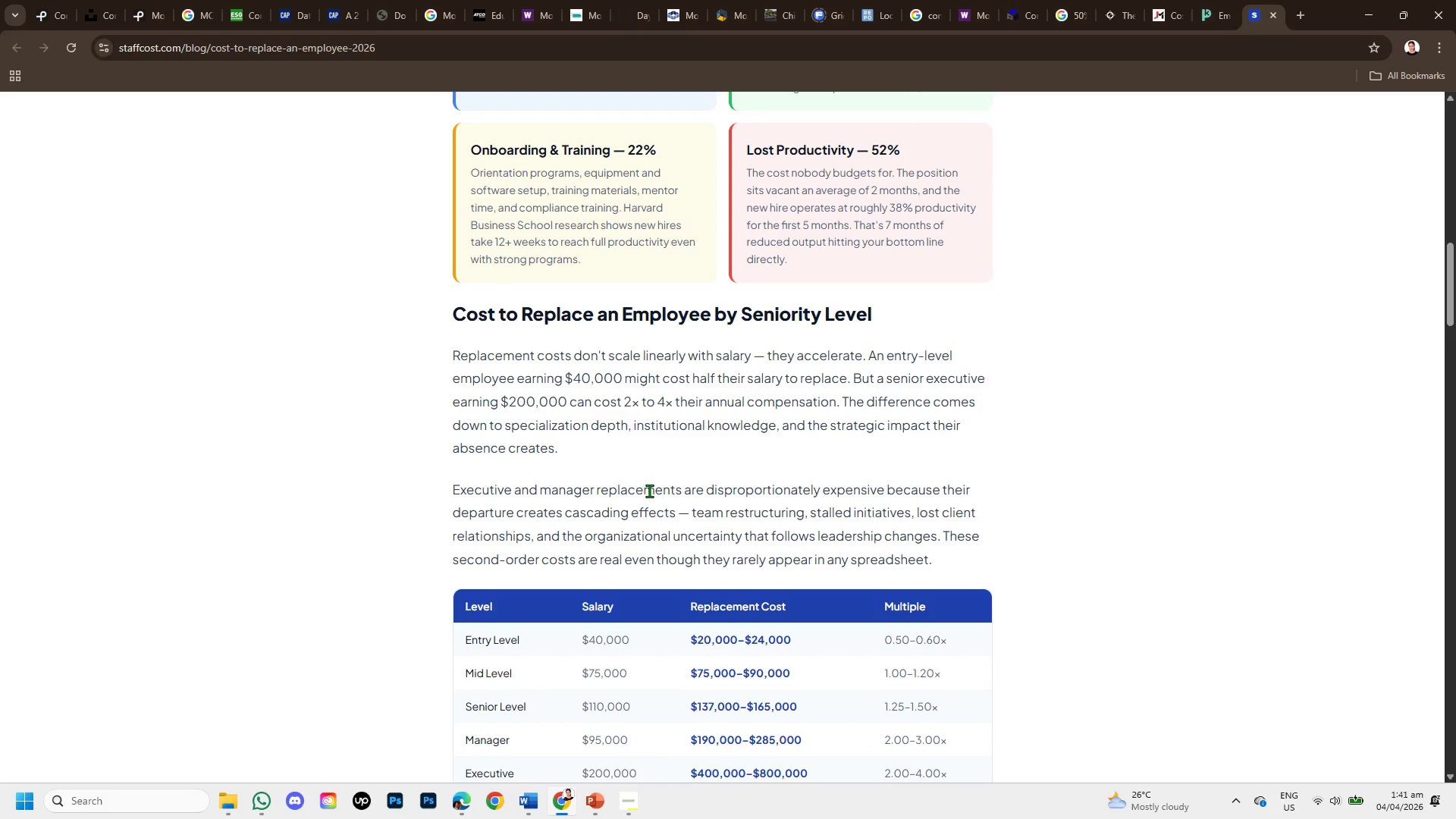 
scroll: coordinate [650, 490], scroll_direction: up, amount: 2.0
 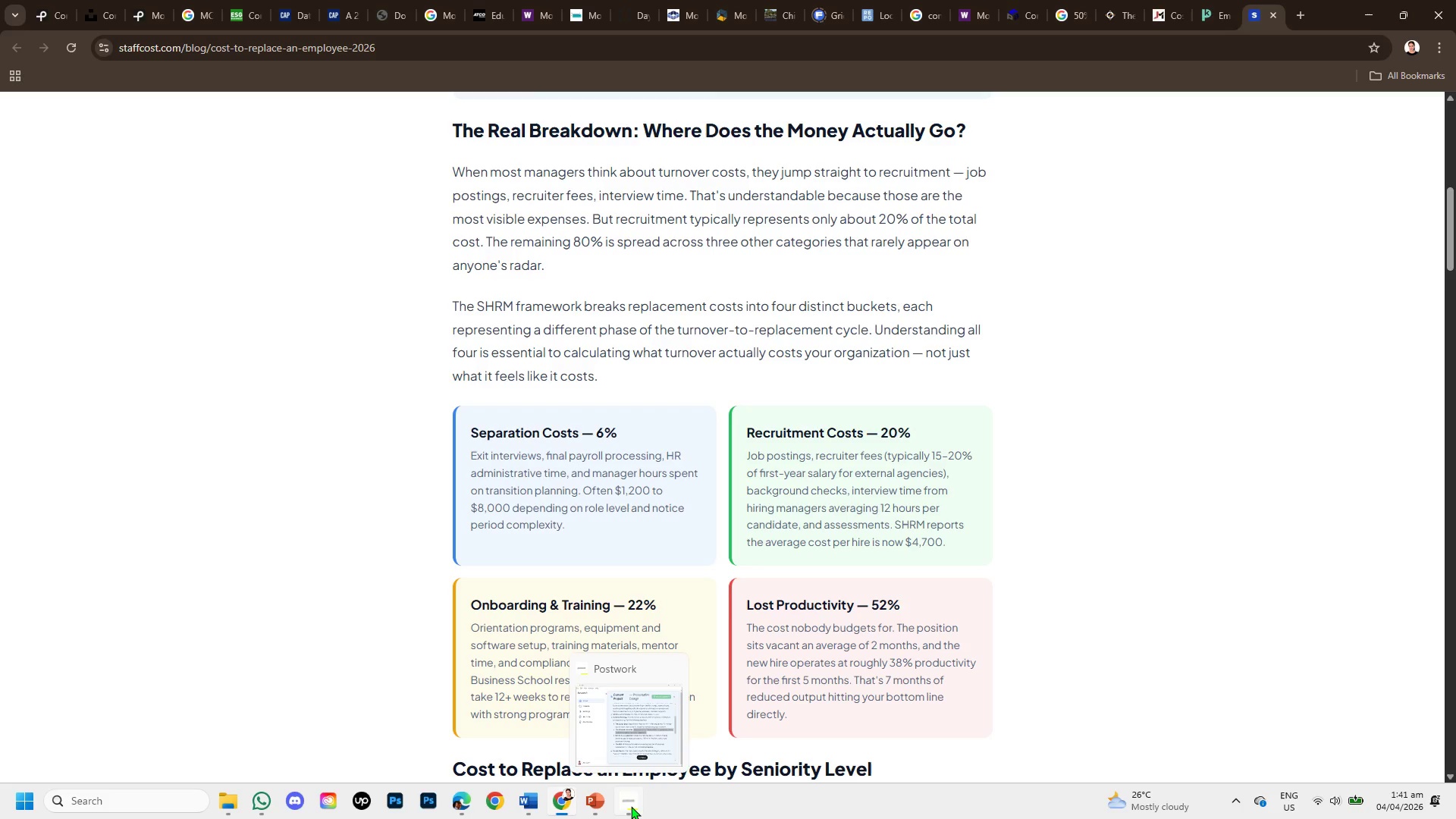 
wait(16.19)
 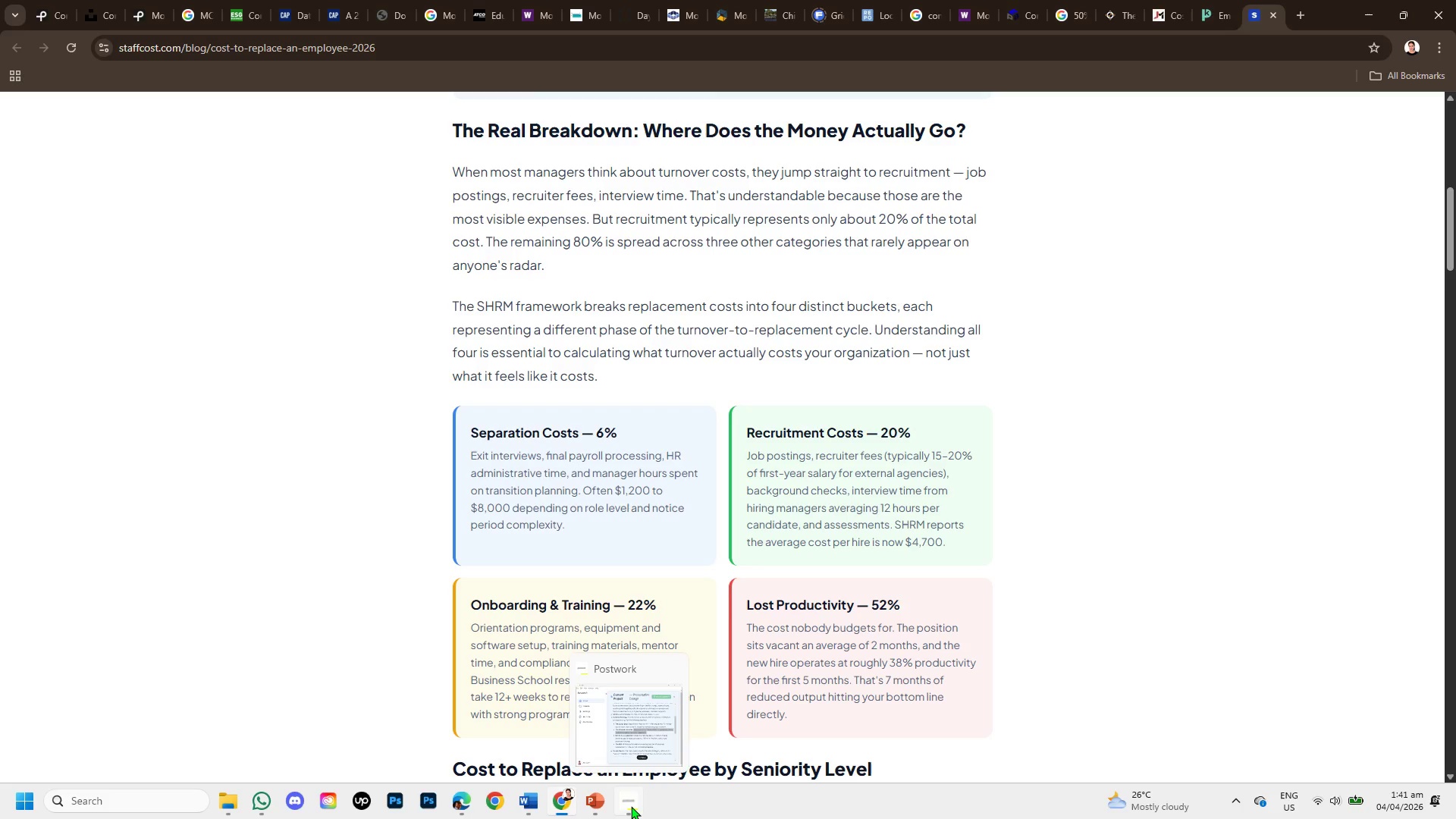 
left_click([629, 805])